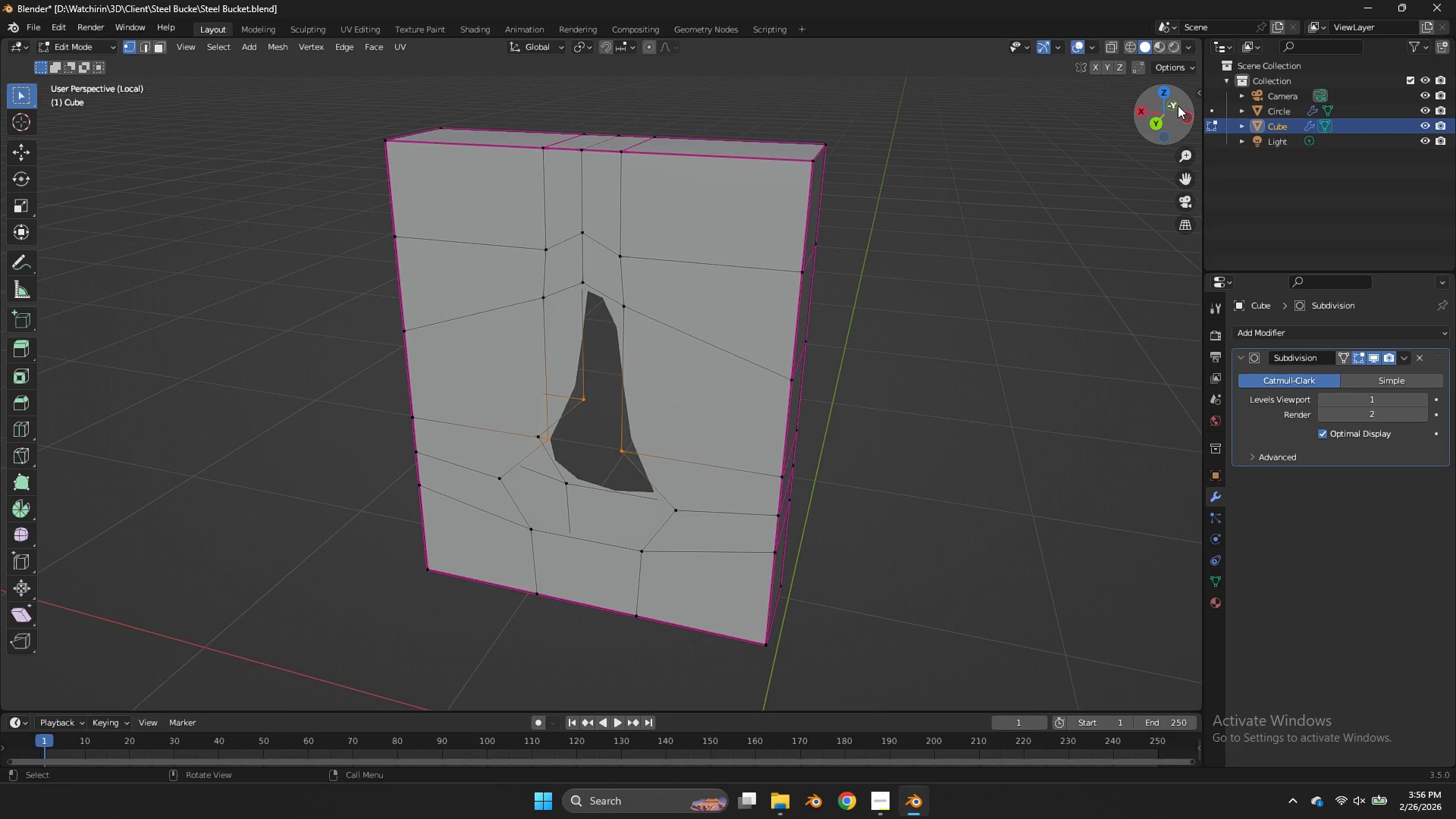 
left_click_drag(start_coordinate=[1178, 105], to_coordinate=[1182, 102])
 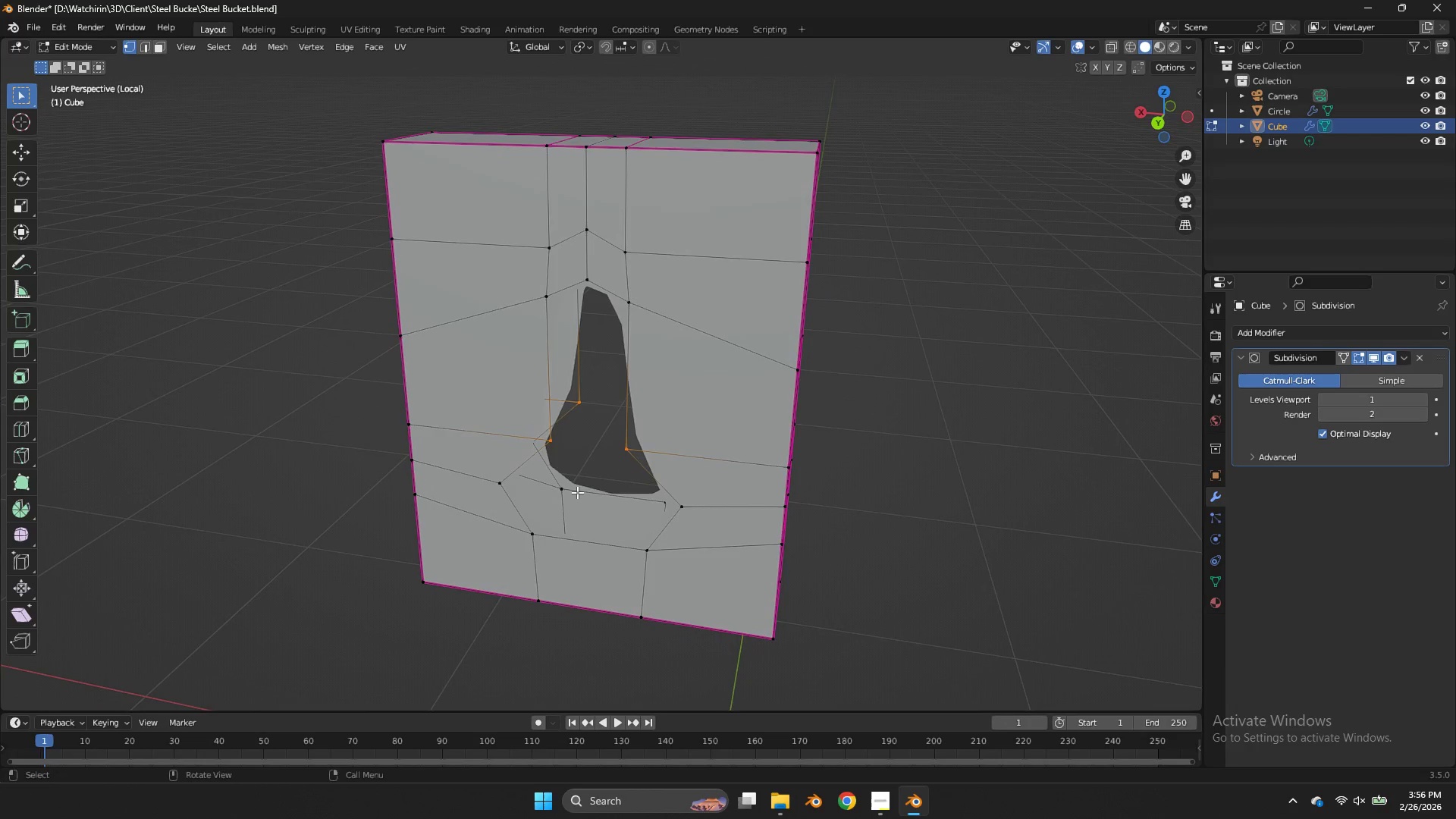 
left_click([577, 492])
 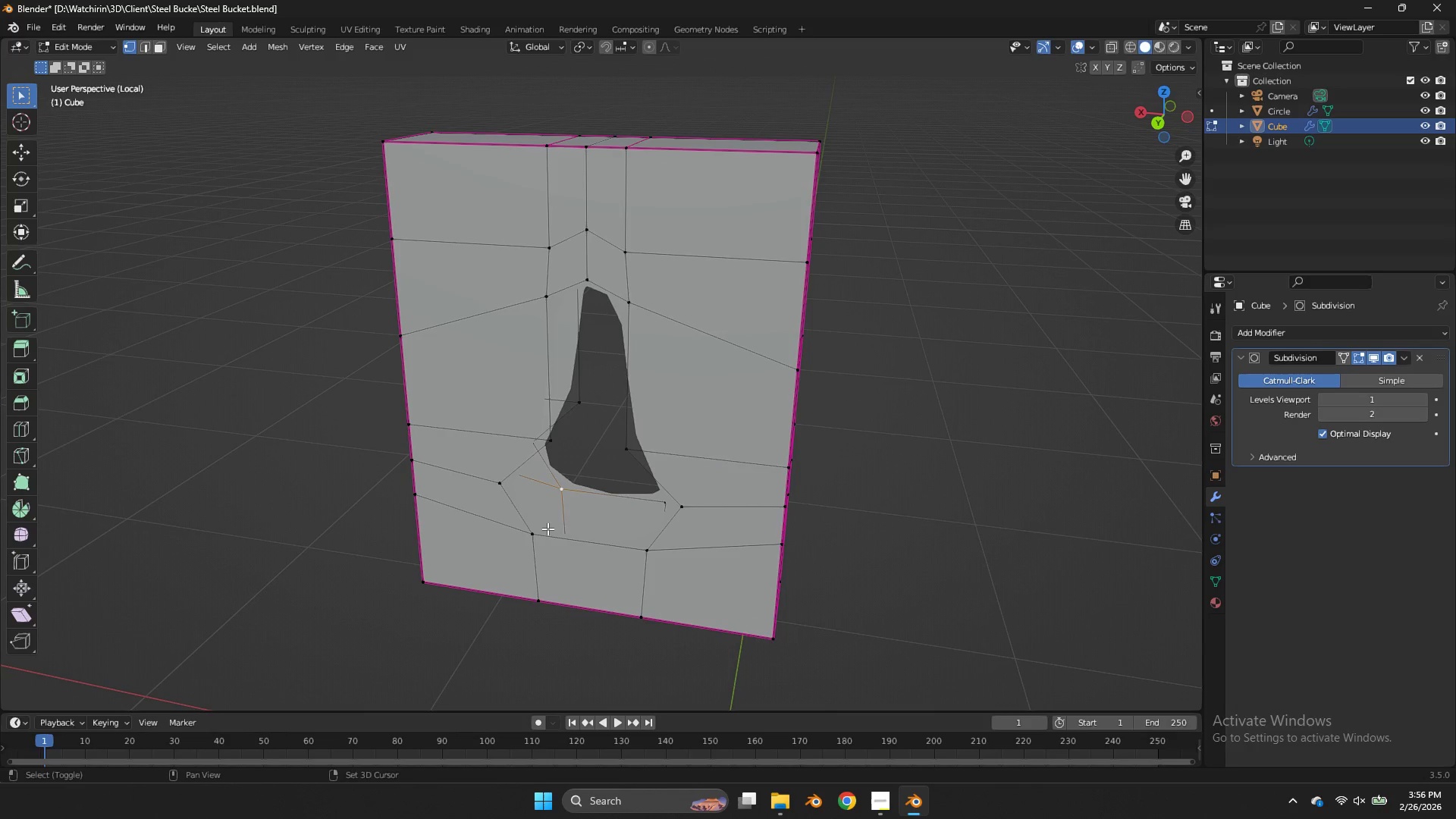 
hold_key(key=ShiftLeft, duration=1.34)
double_click([546, 533])
 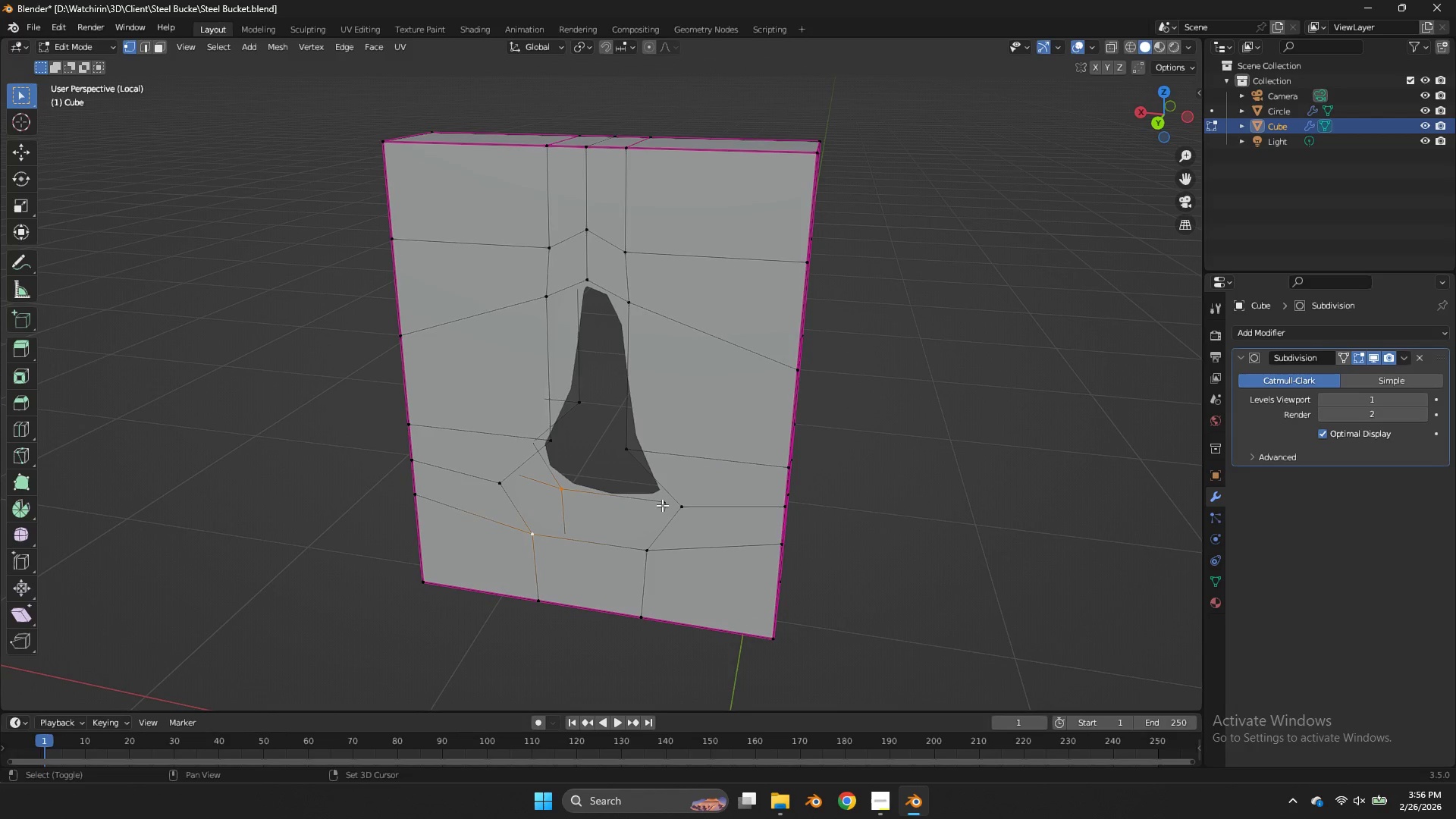 
triple_click([662, 505])
 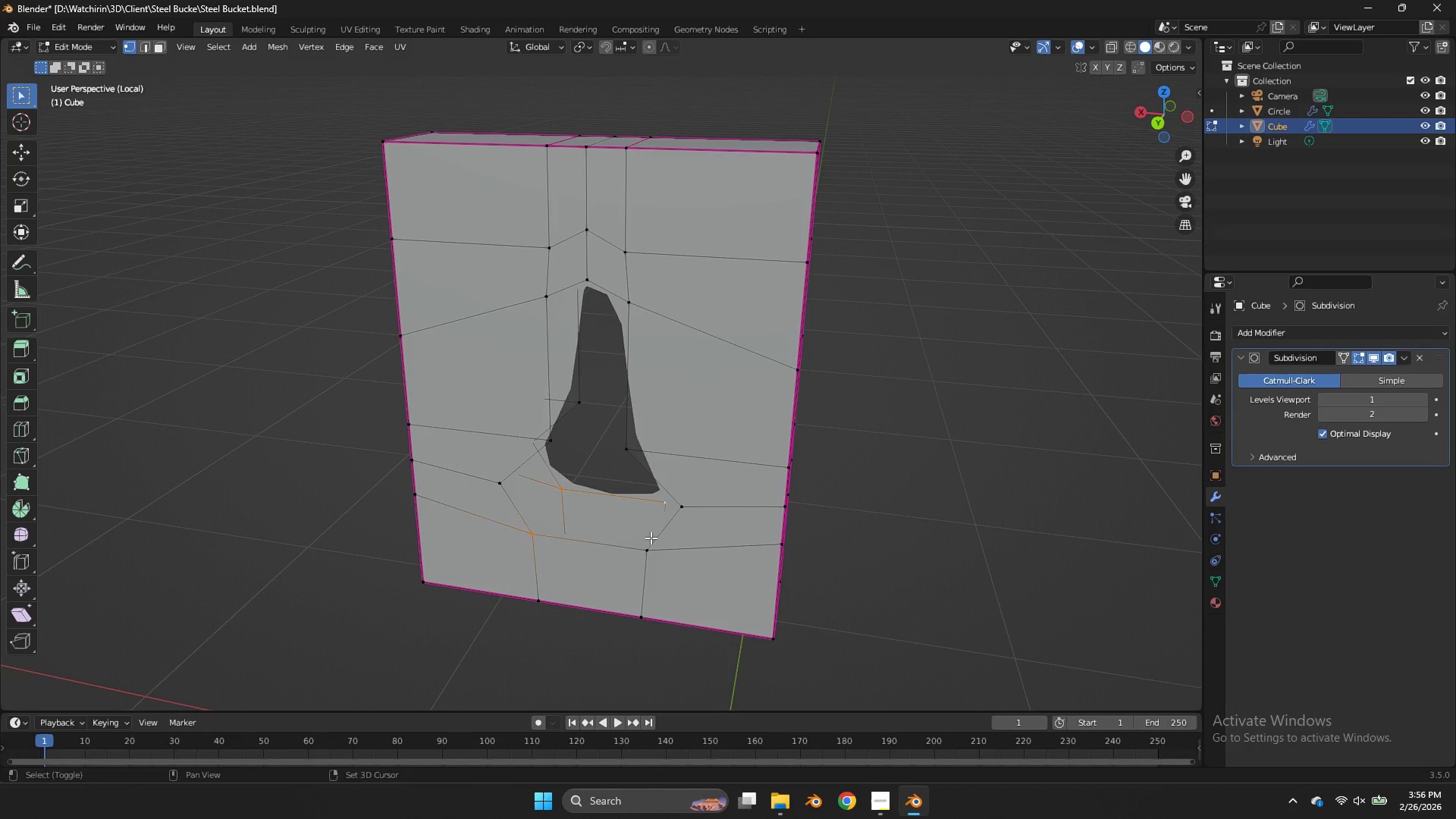 
triple_click([651, 538])
 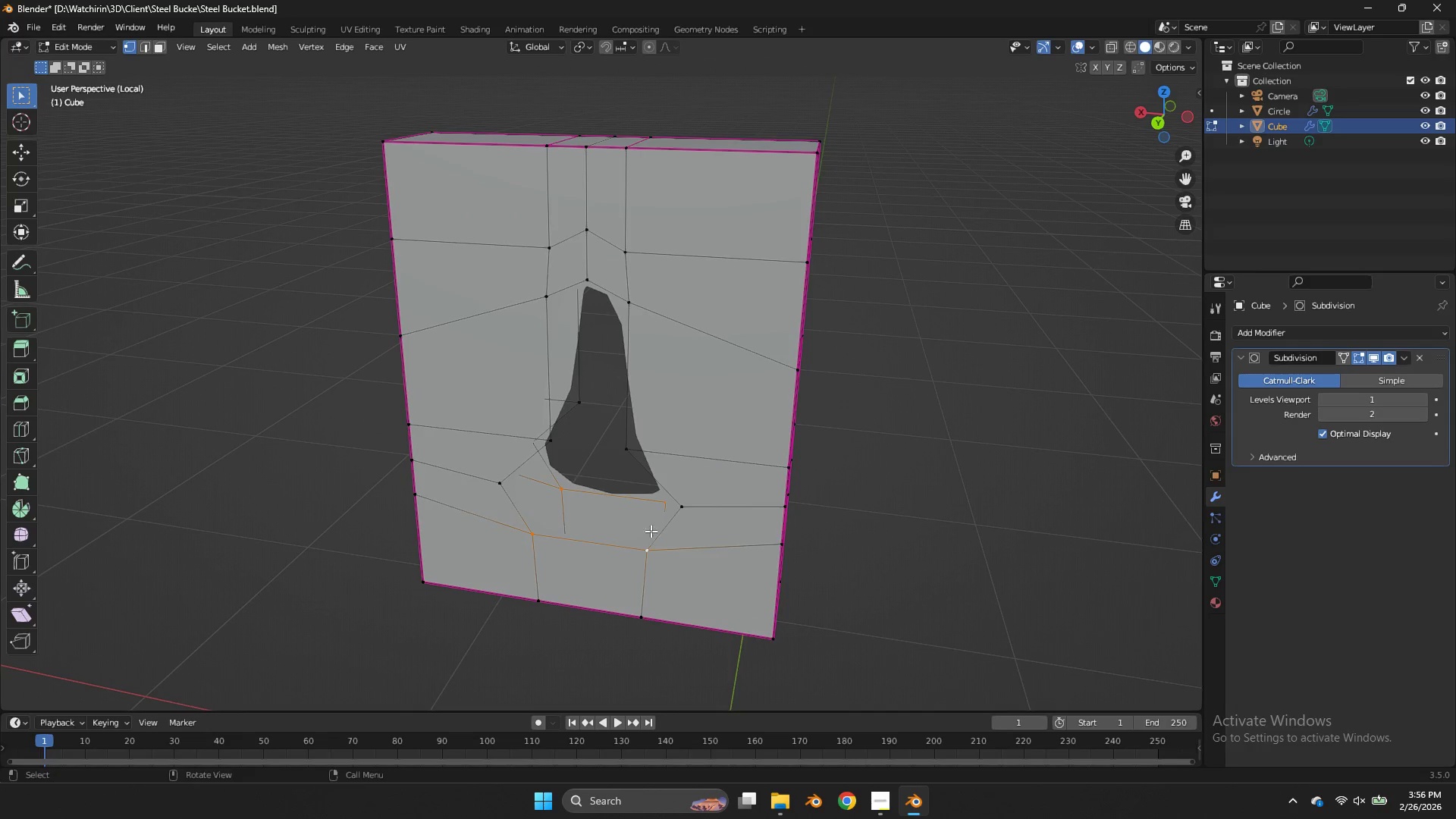 
key(F)
 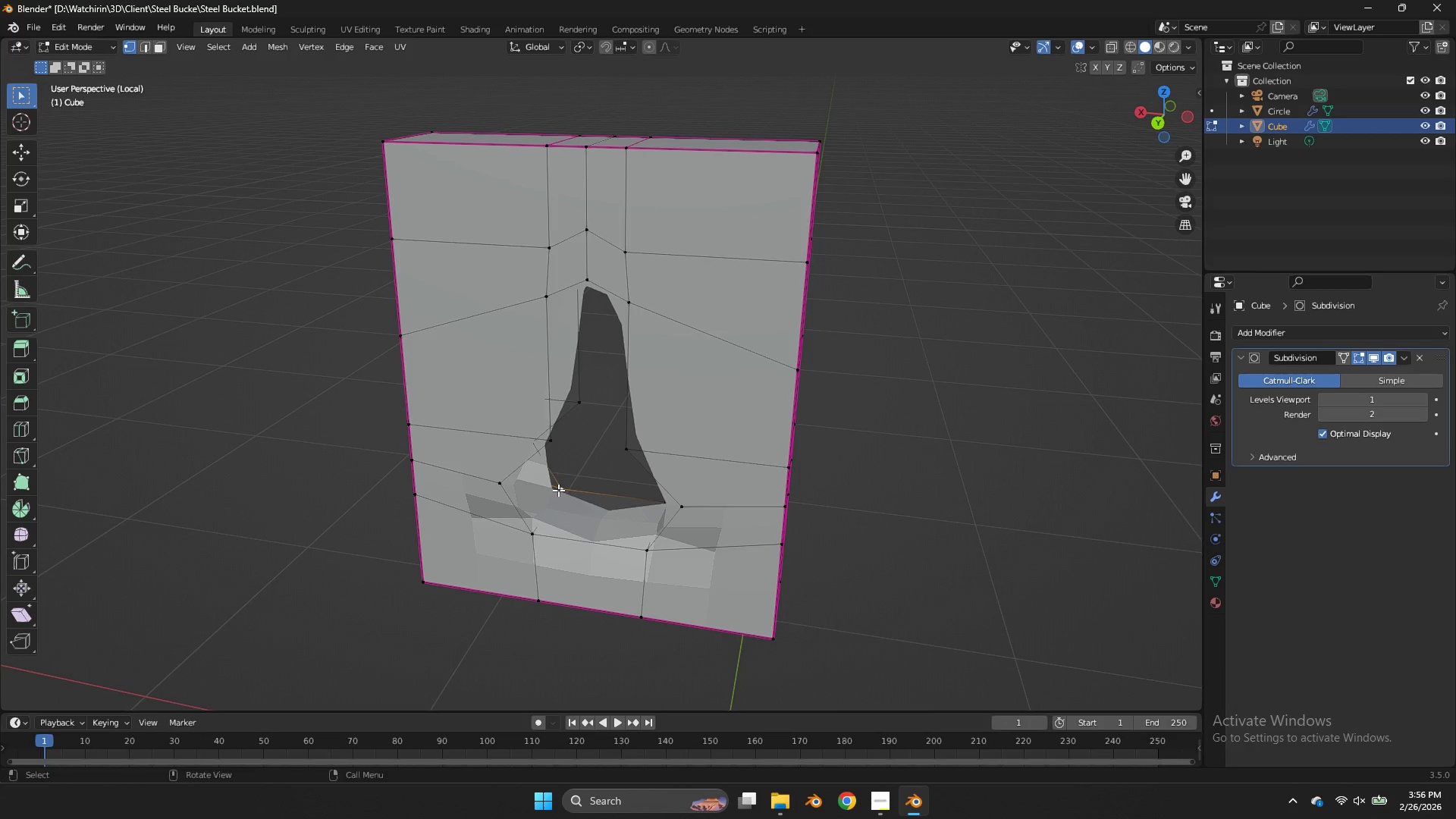 
hold_key(key=ShiftLeft, duration=0.42)
double_click([543, 526])
 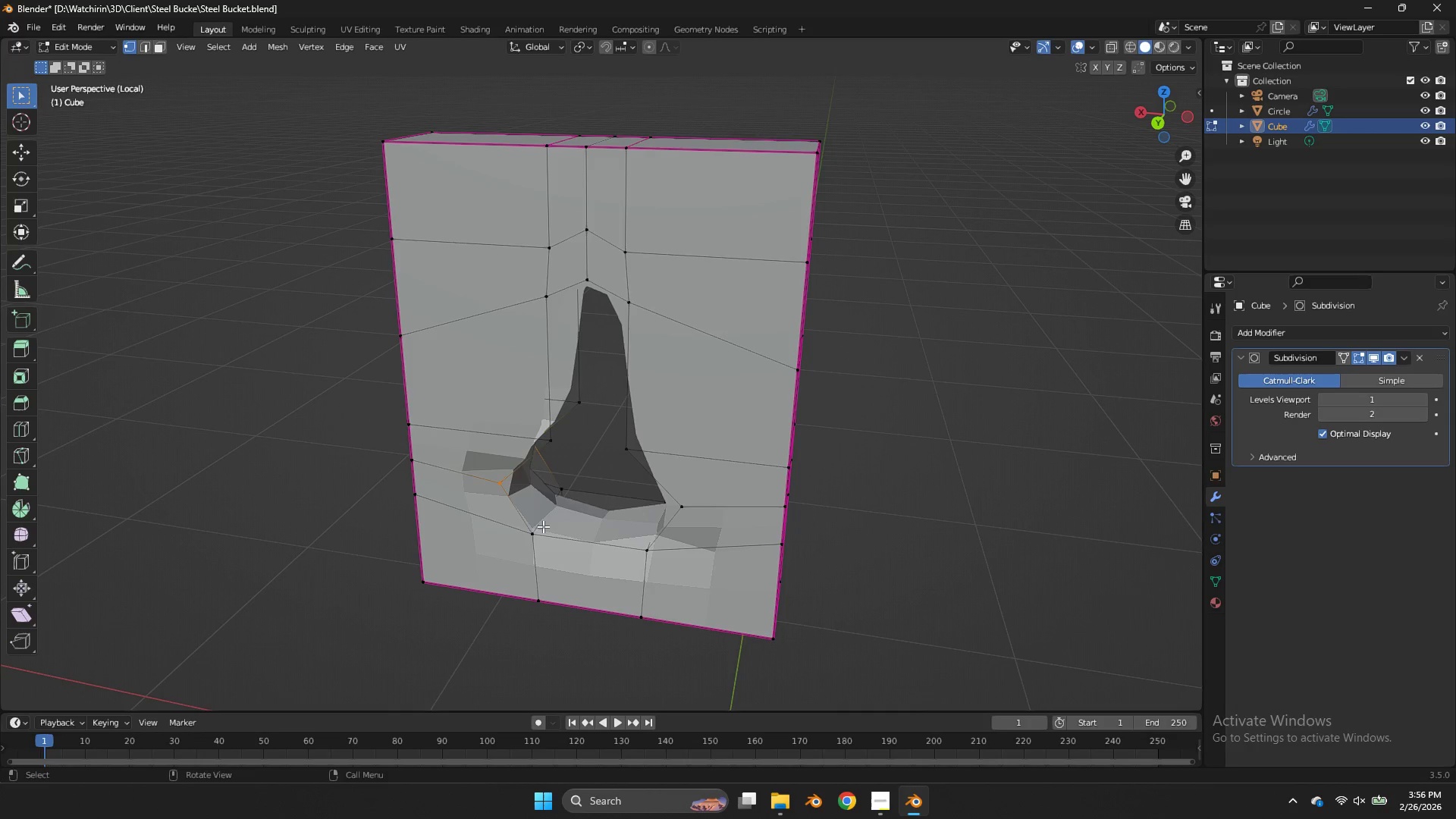 
type(fff)
 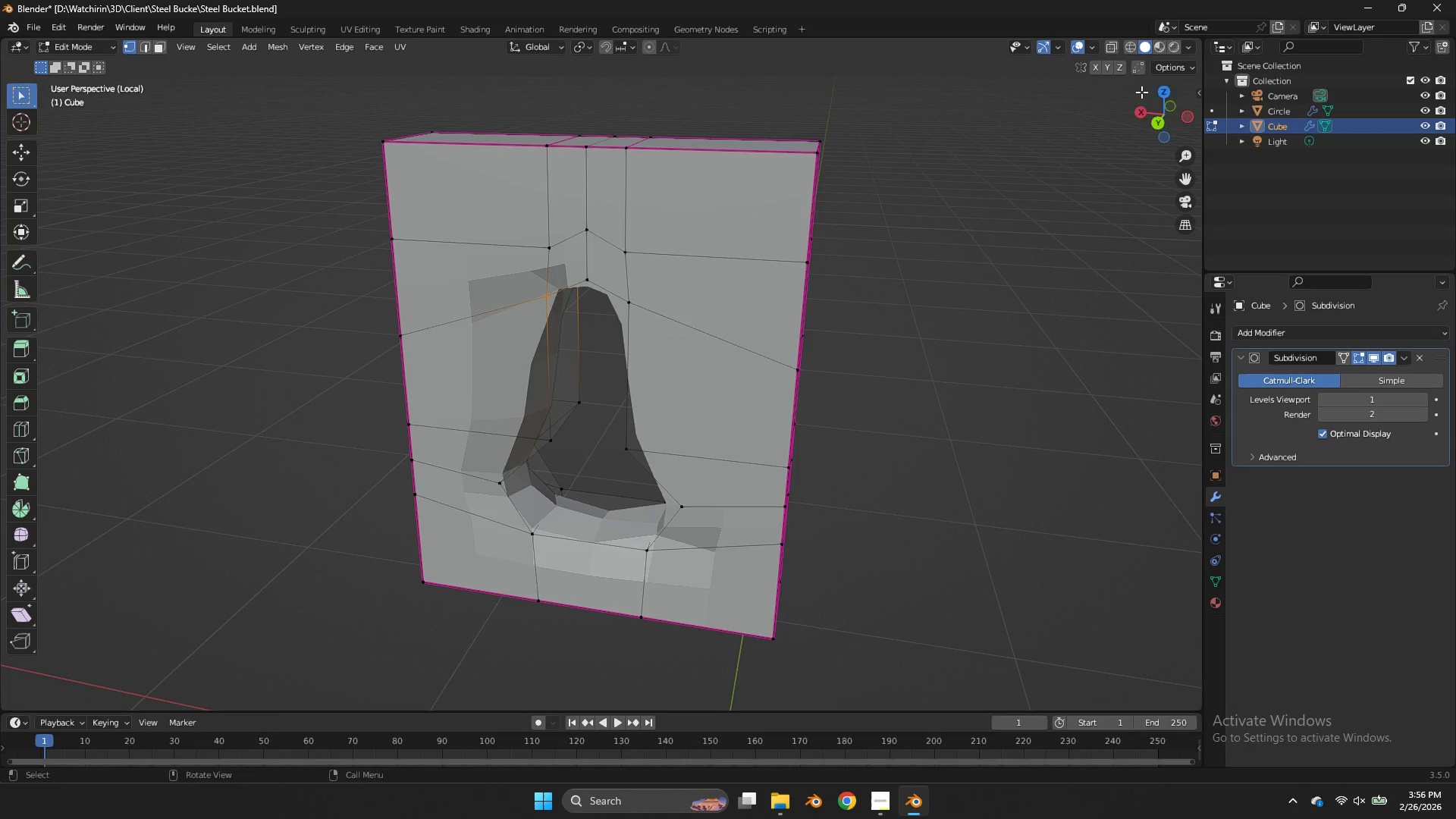 
left_click_drag(start_coordinate=[1150, 111], to_coordinate=[56, 98])
 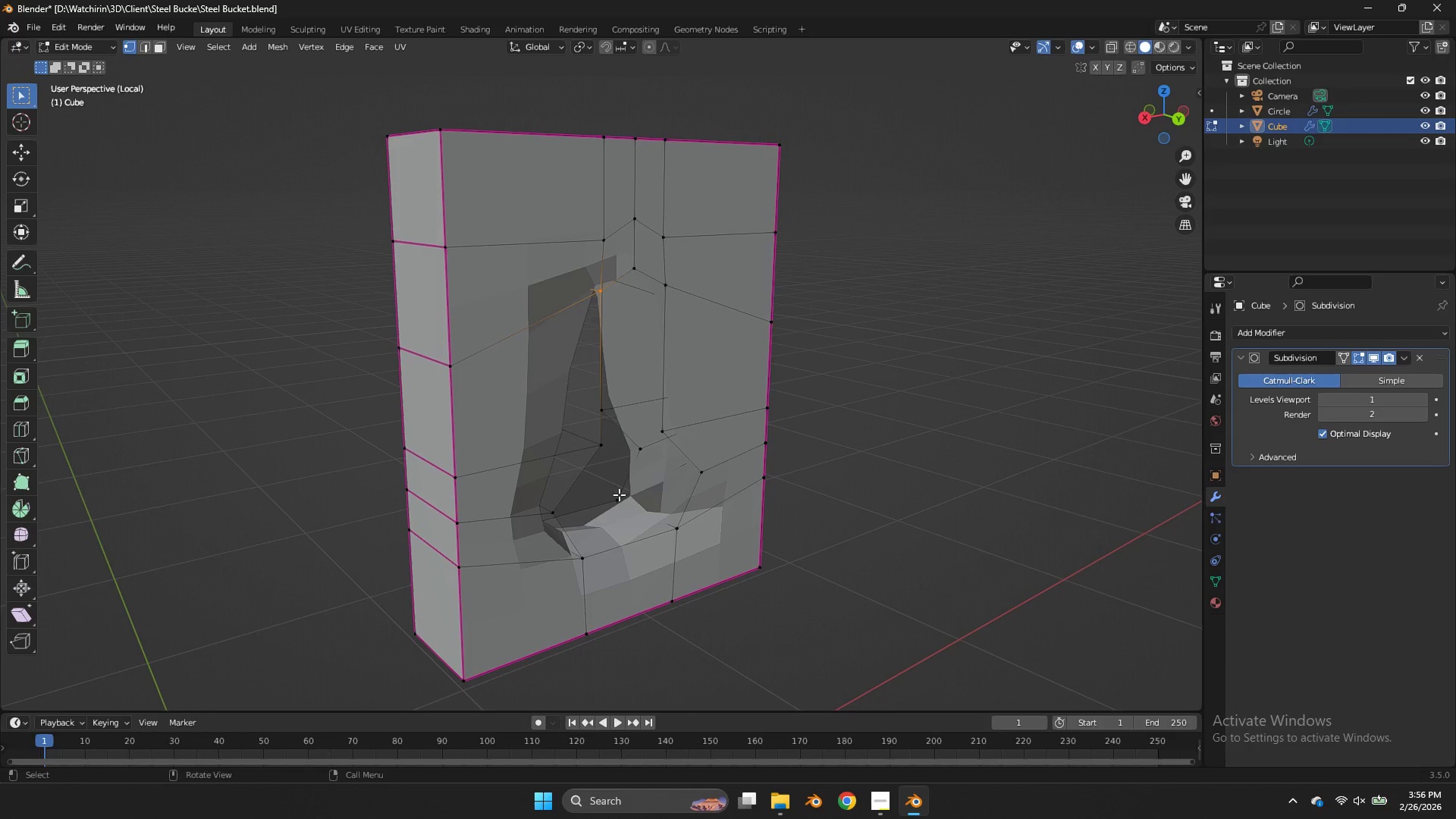 
left_click([619, 494])
 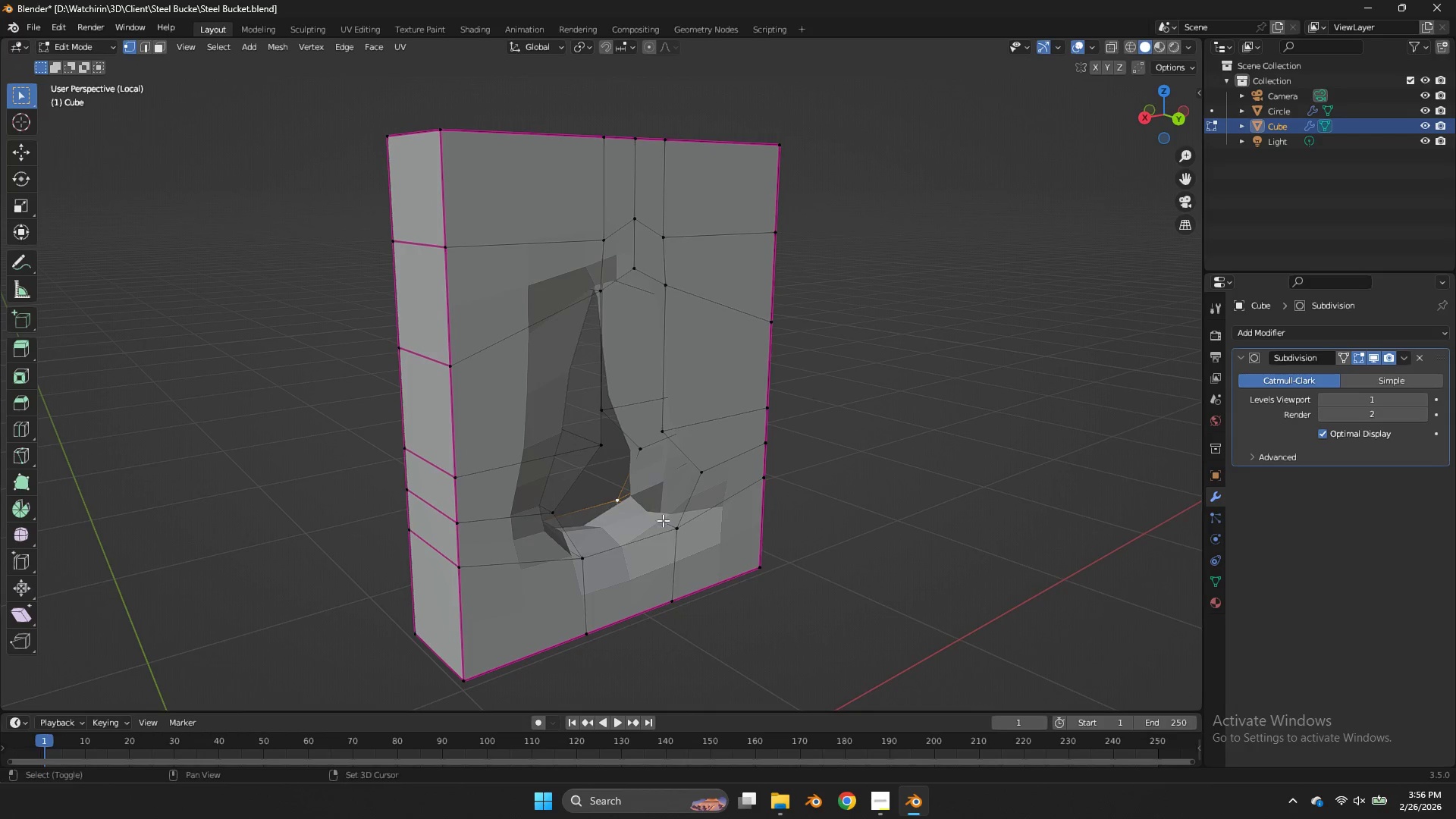 
hold_key(key=ShiftLeft, duration=0.39)
double_click([673, 534])
 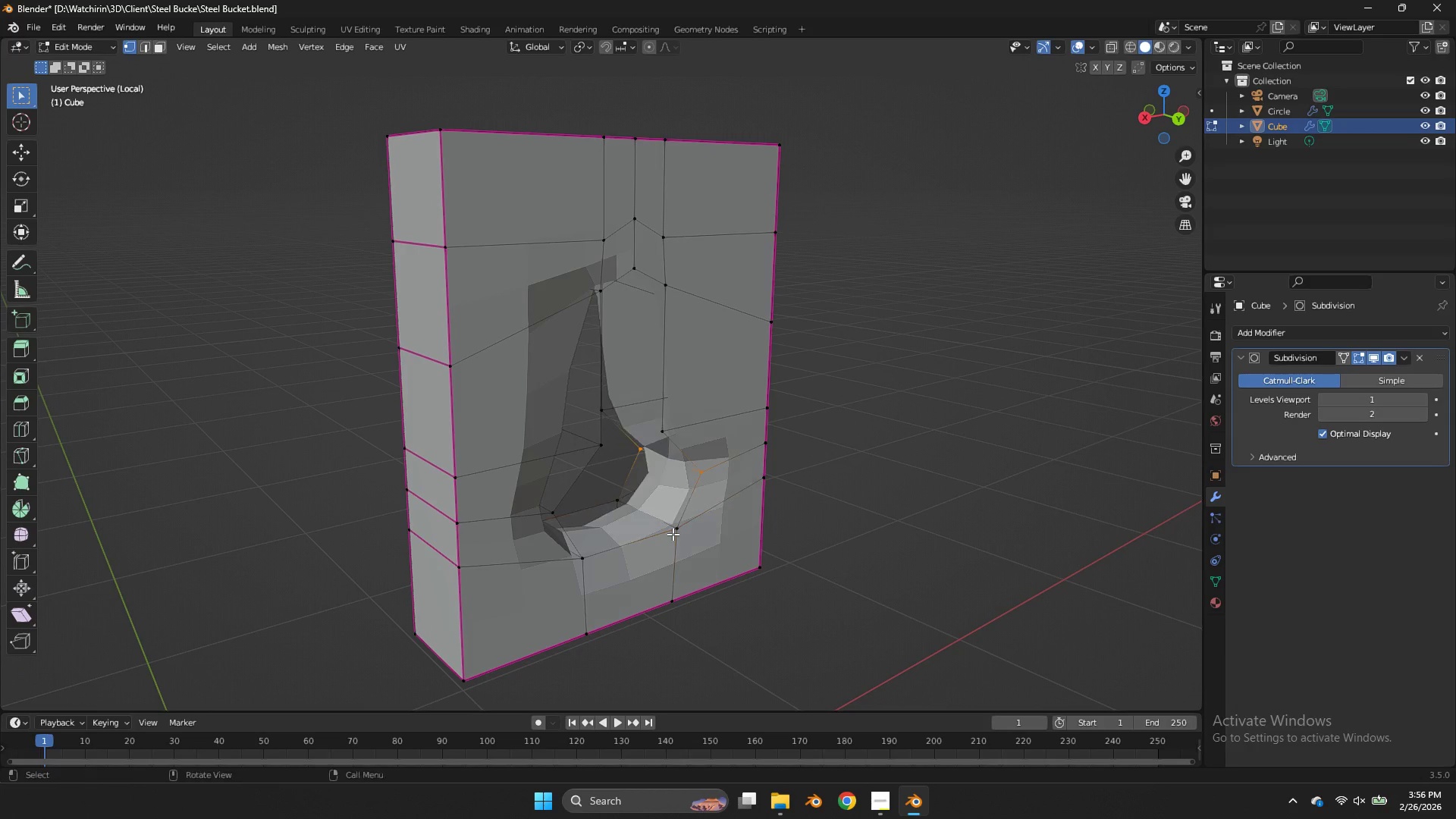 
type(ffff)
 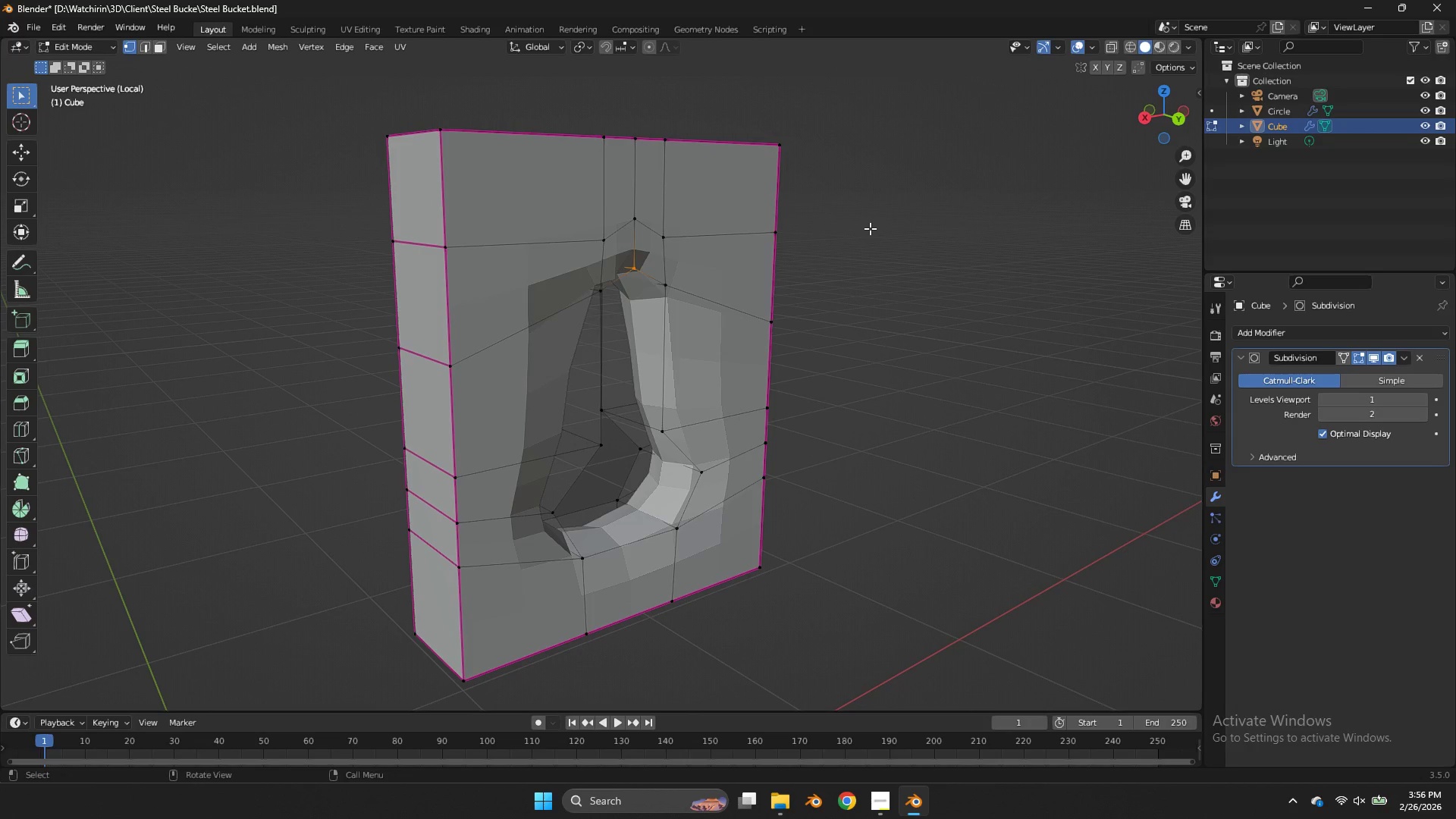 
type(ff)
key(Tab)
 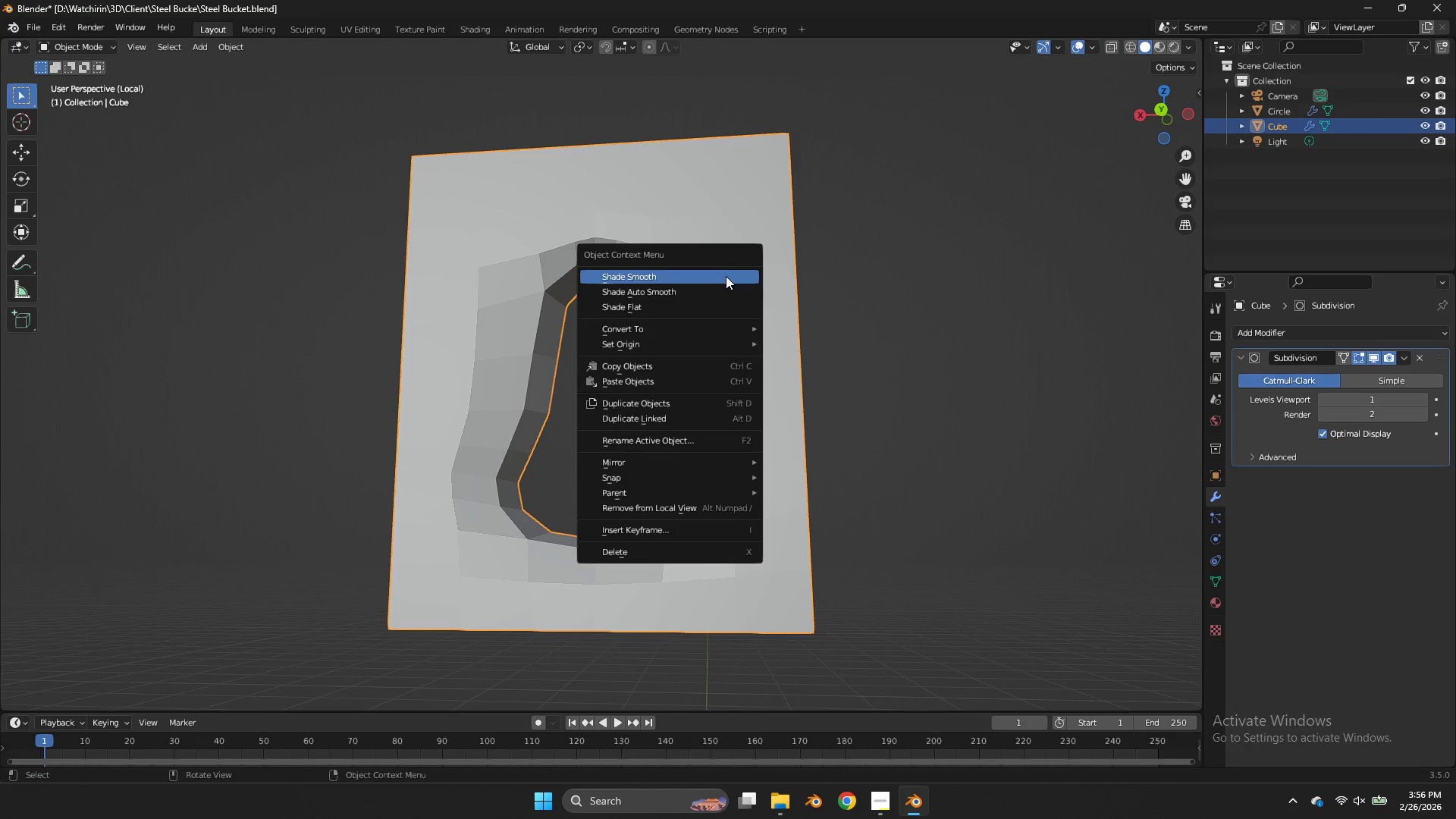 
left_click_drag(start_coordinate=[1172, 122], to_coordinate=[1089, 71])
 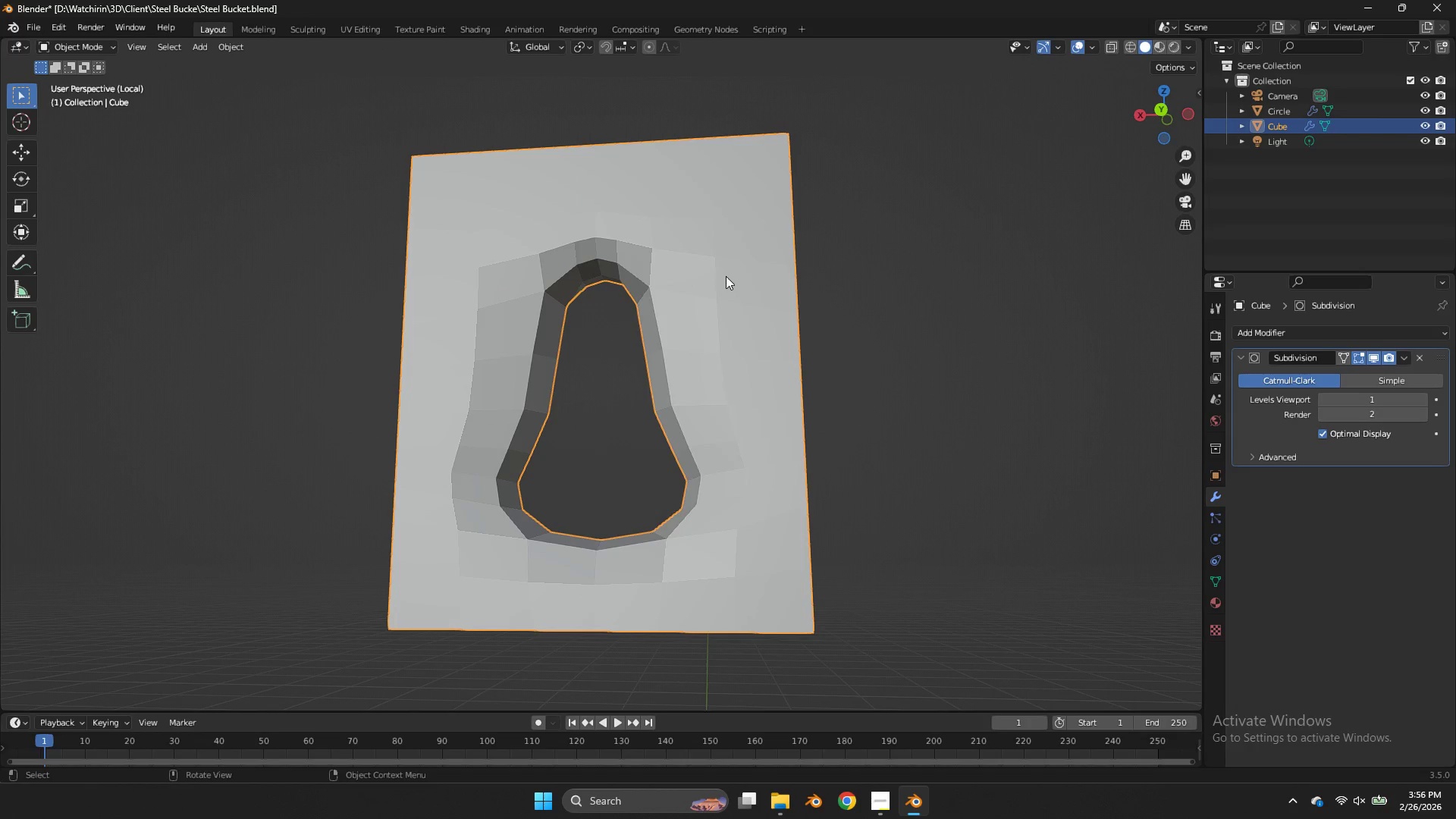 
right_click([726, 276])
 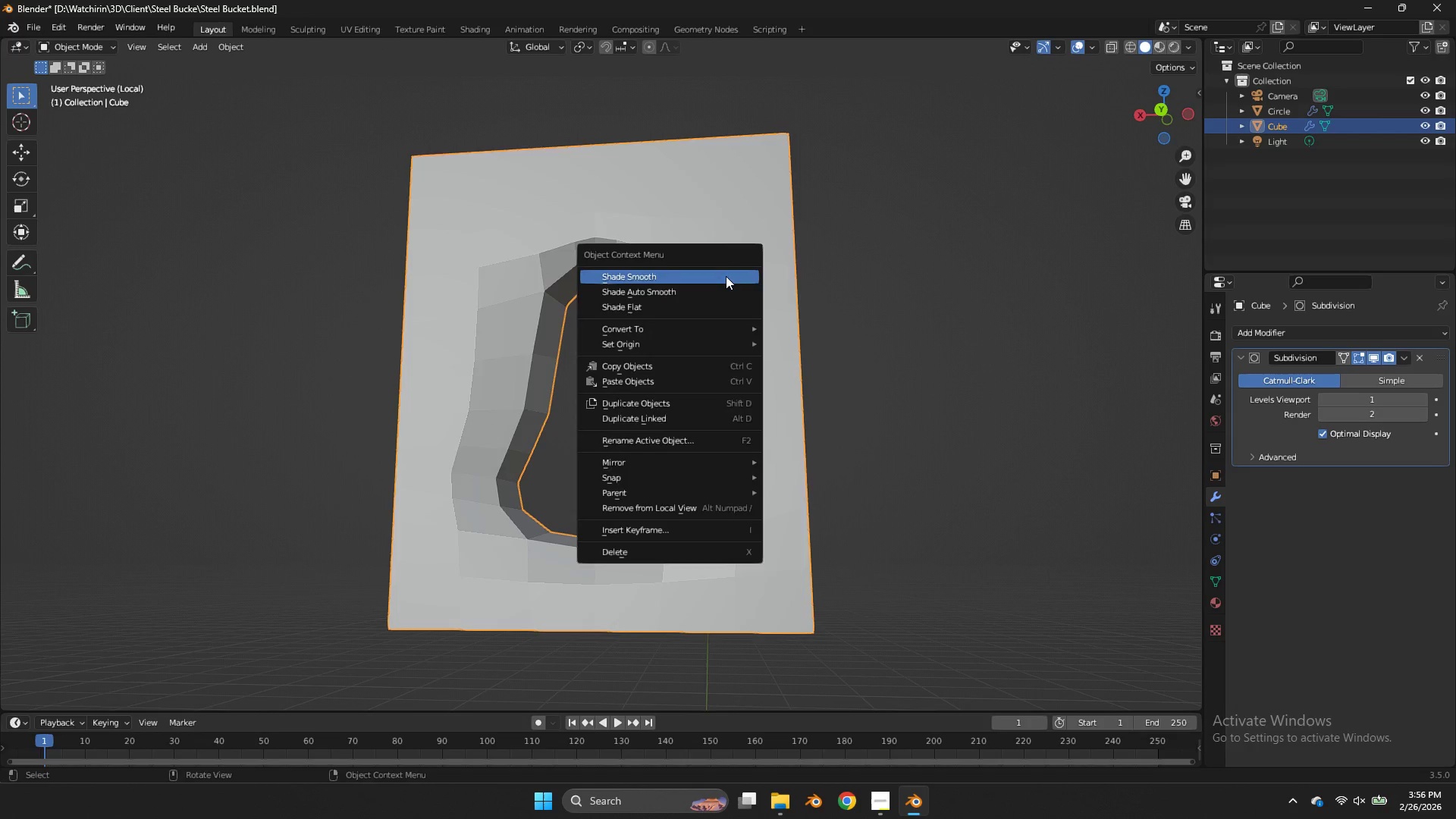 
left_click([726, 276])
 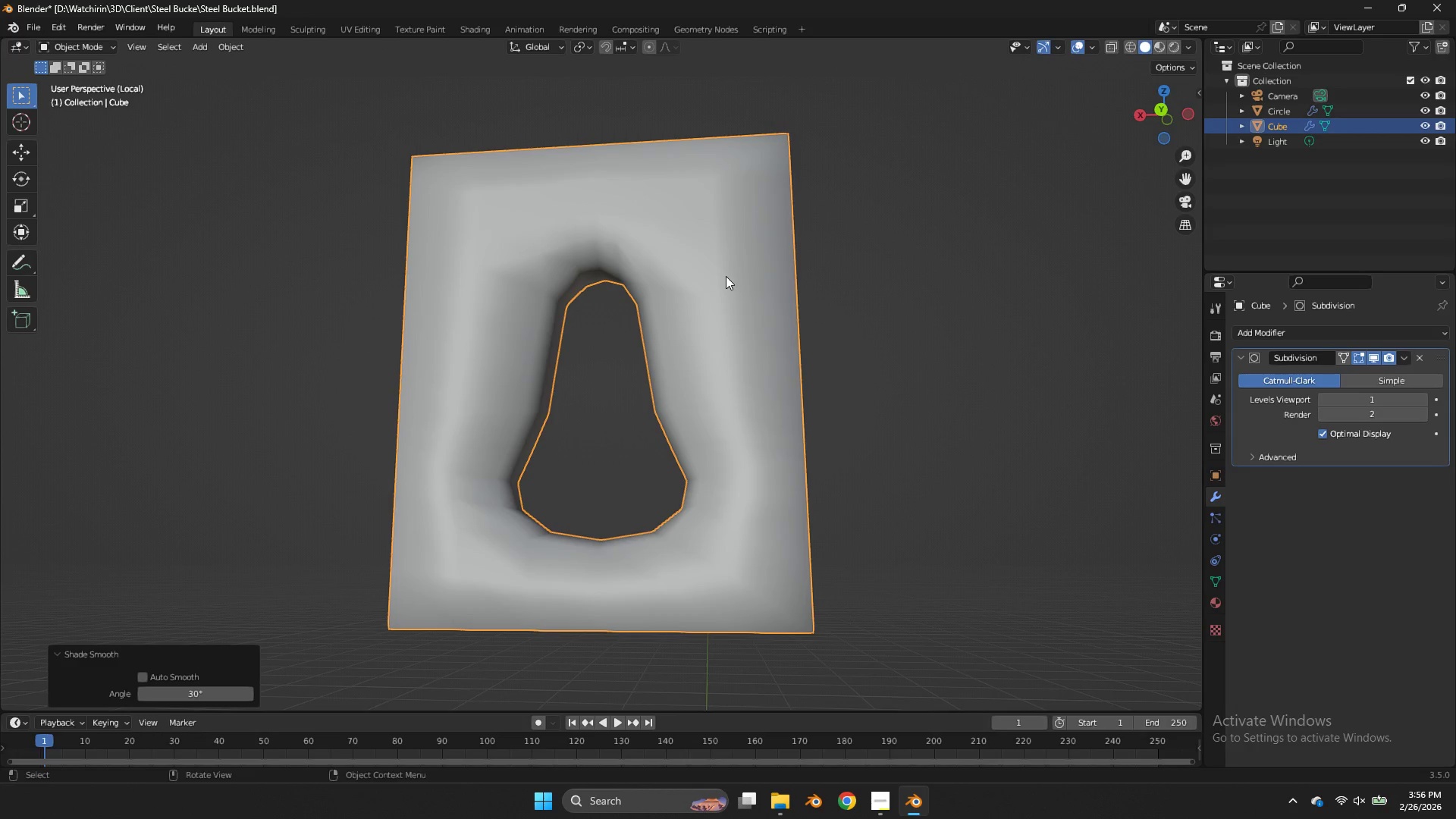 
key(Tab)
 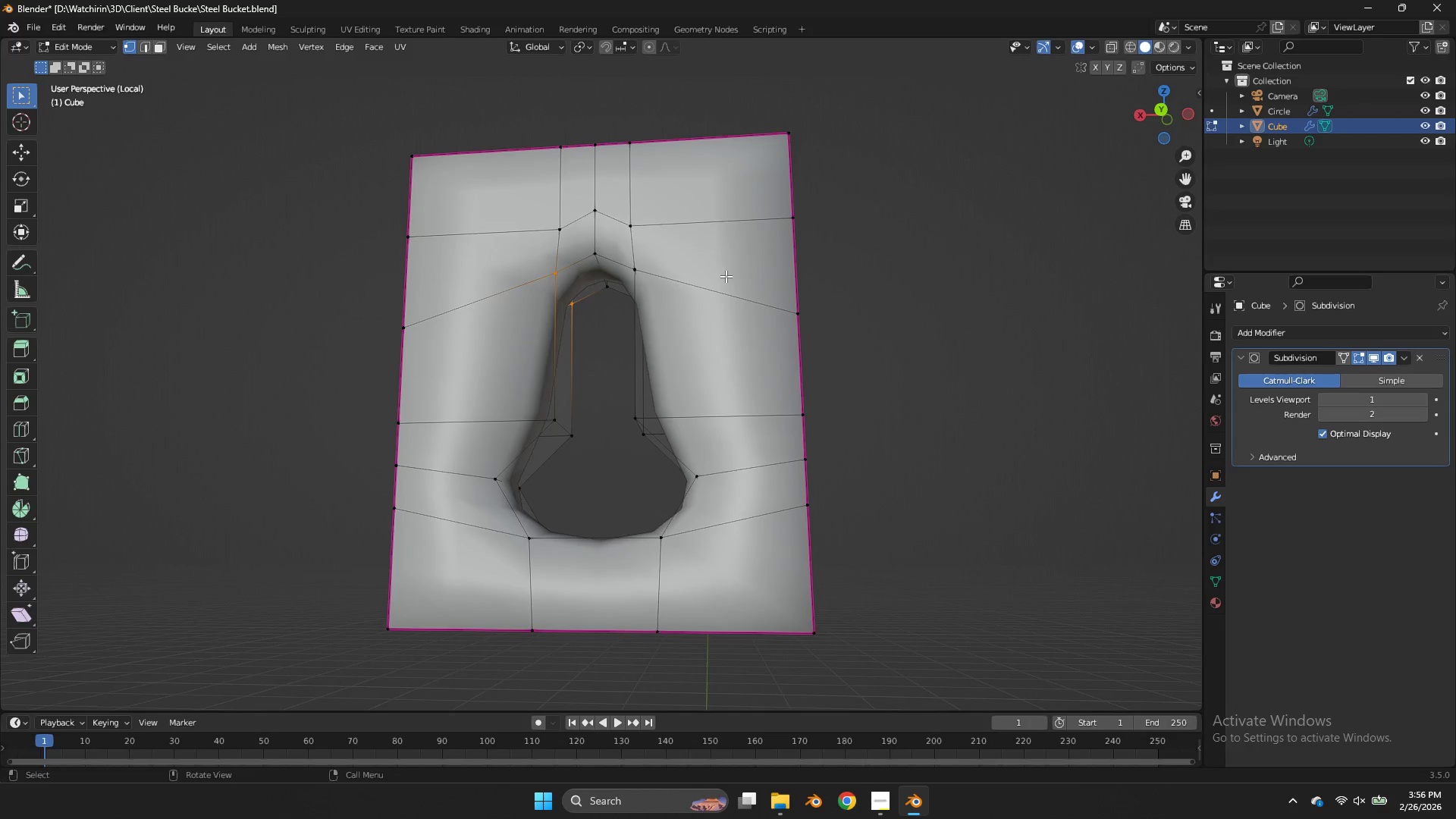 
key(Tab)
 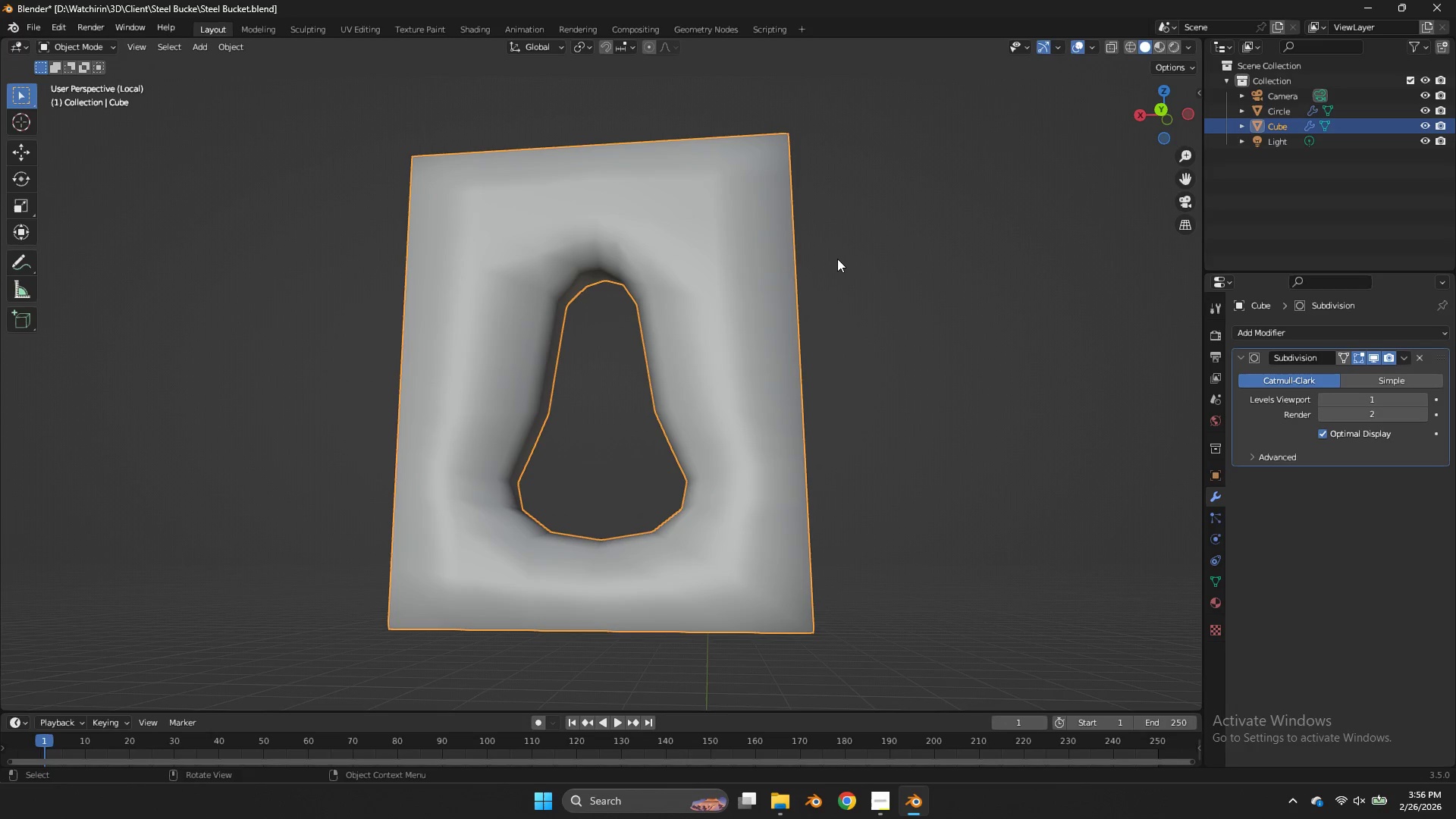 
key(Control+S)
 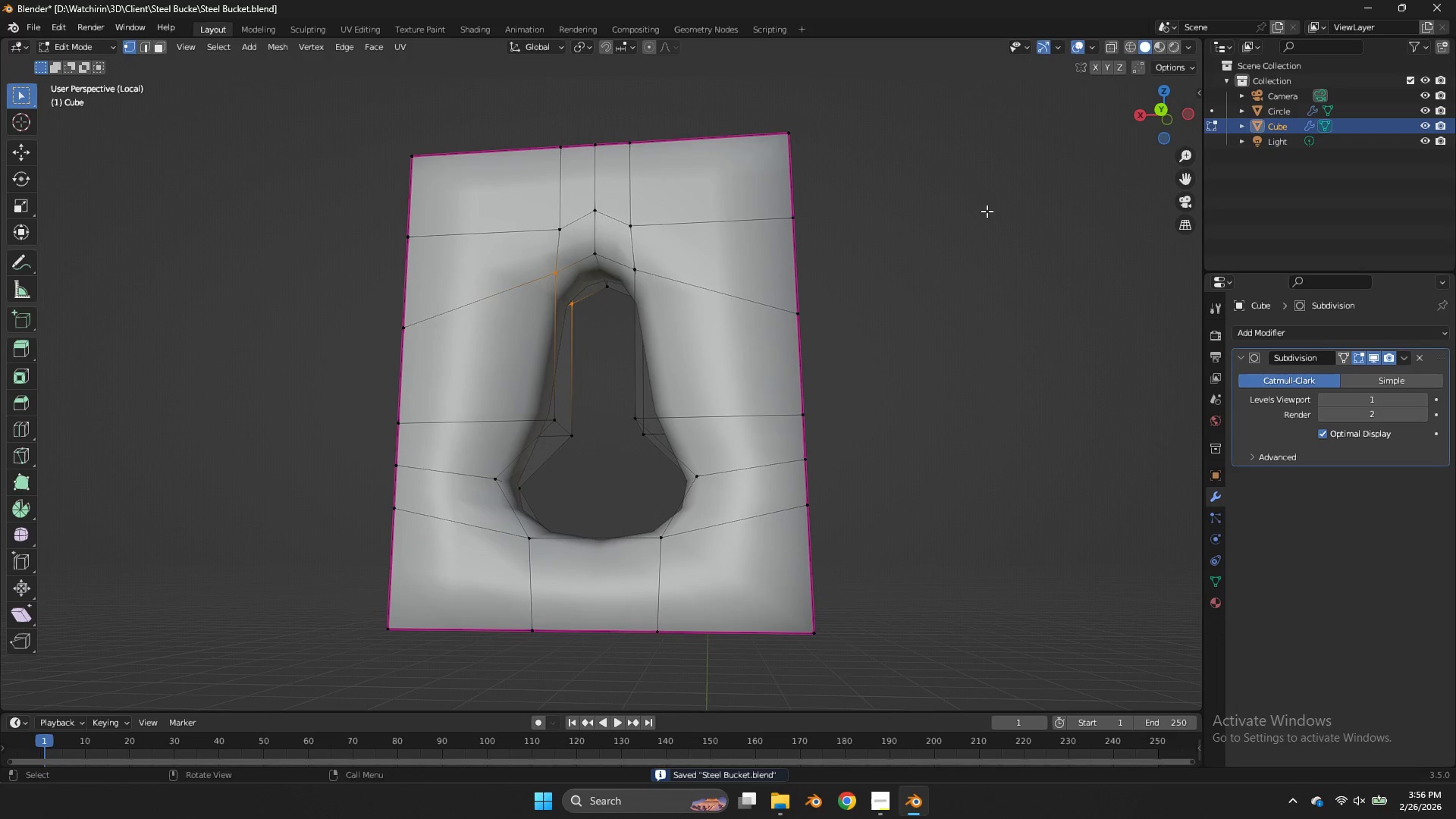 
key(Tab)
type(zE)
 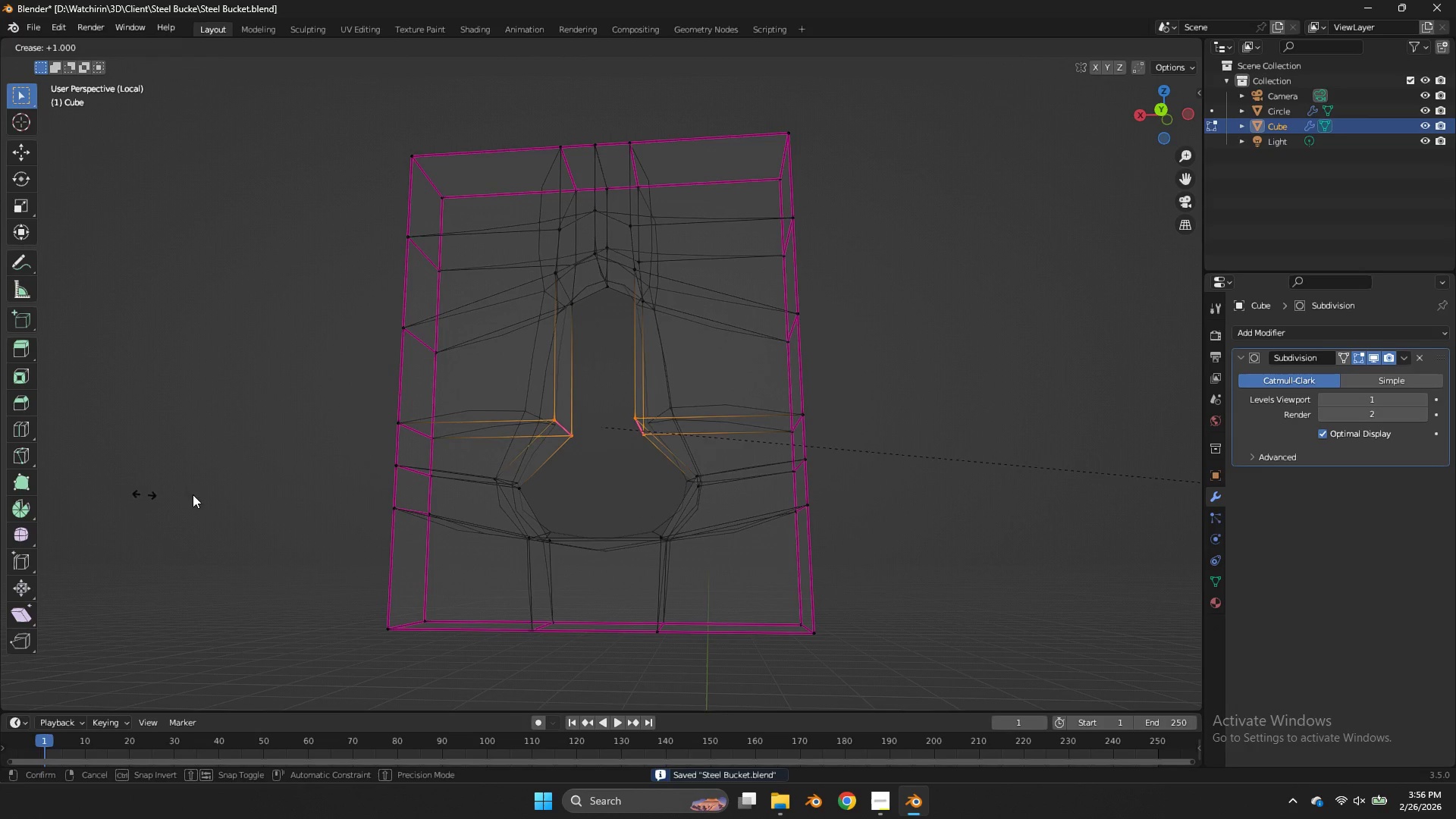 
left_click_drag(start_coordinate=[701, 396], to_coordinate=[534, 452])
 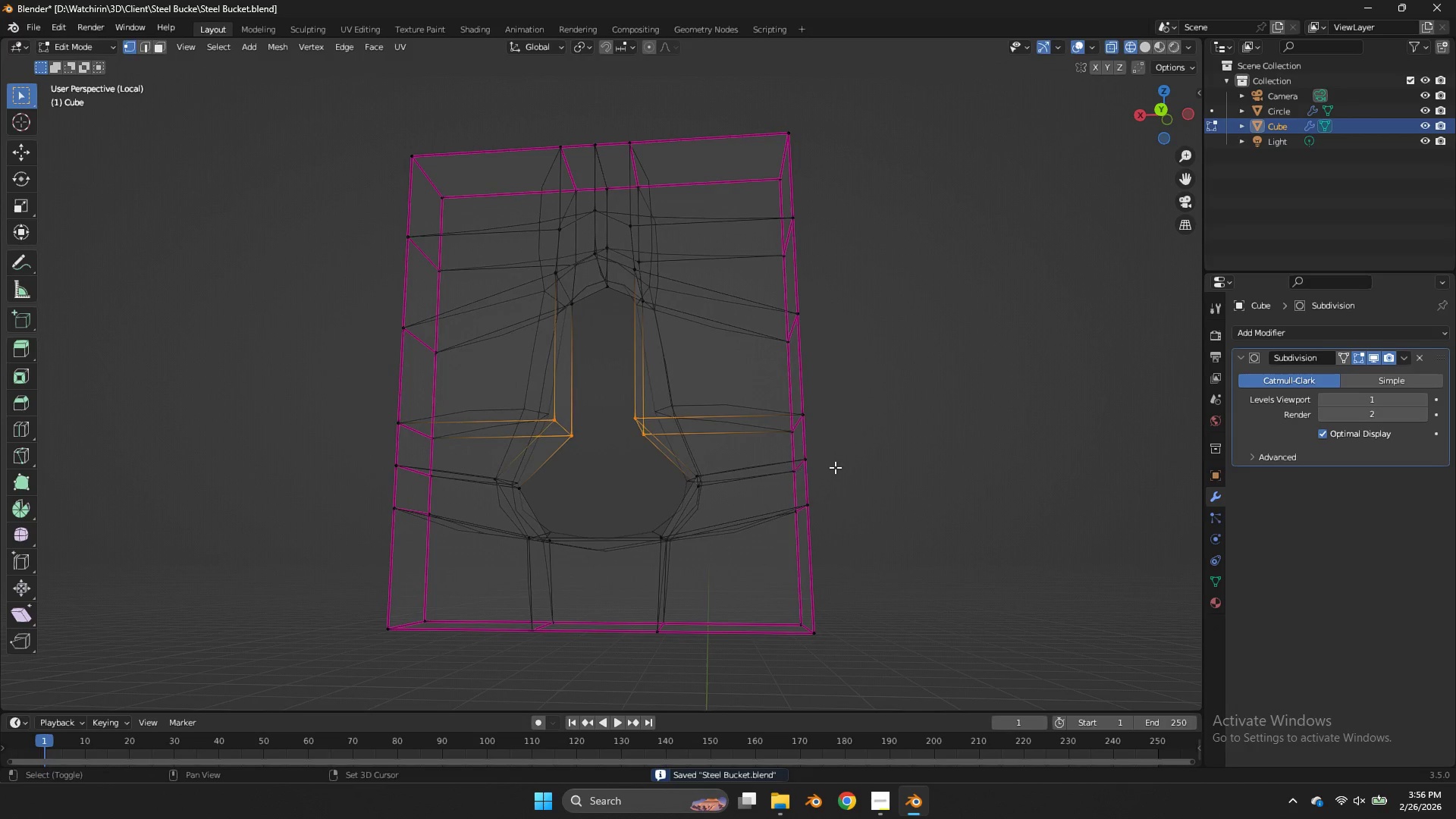 
left_click_drag(start_coordinate=[413, 480], to_coordinate=[500, 480])
 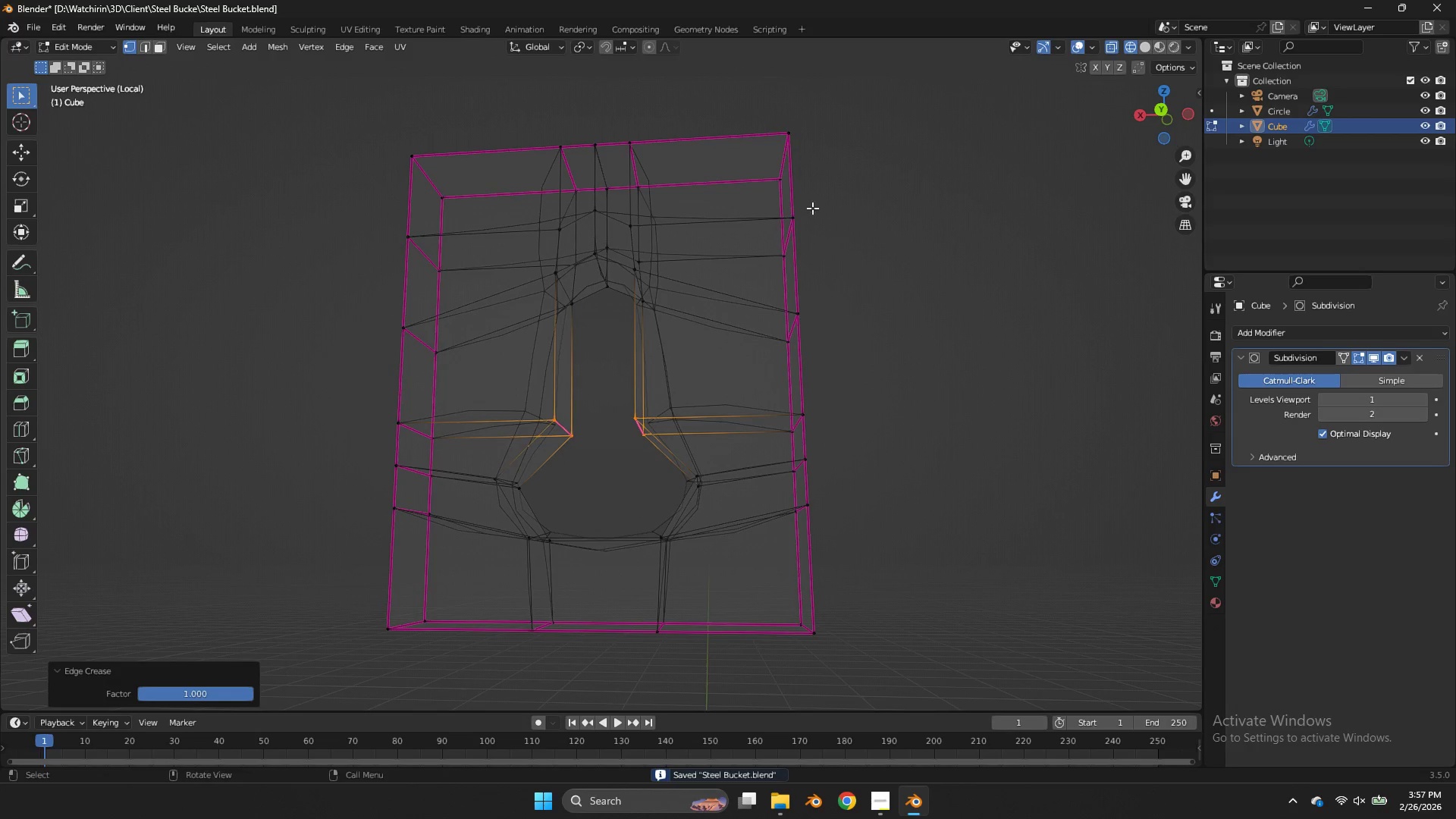 
key(Control+R)
 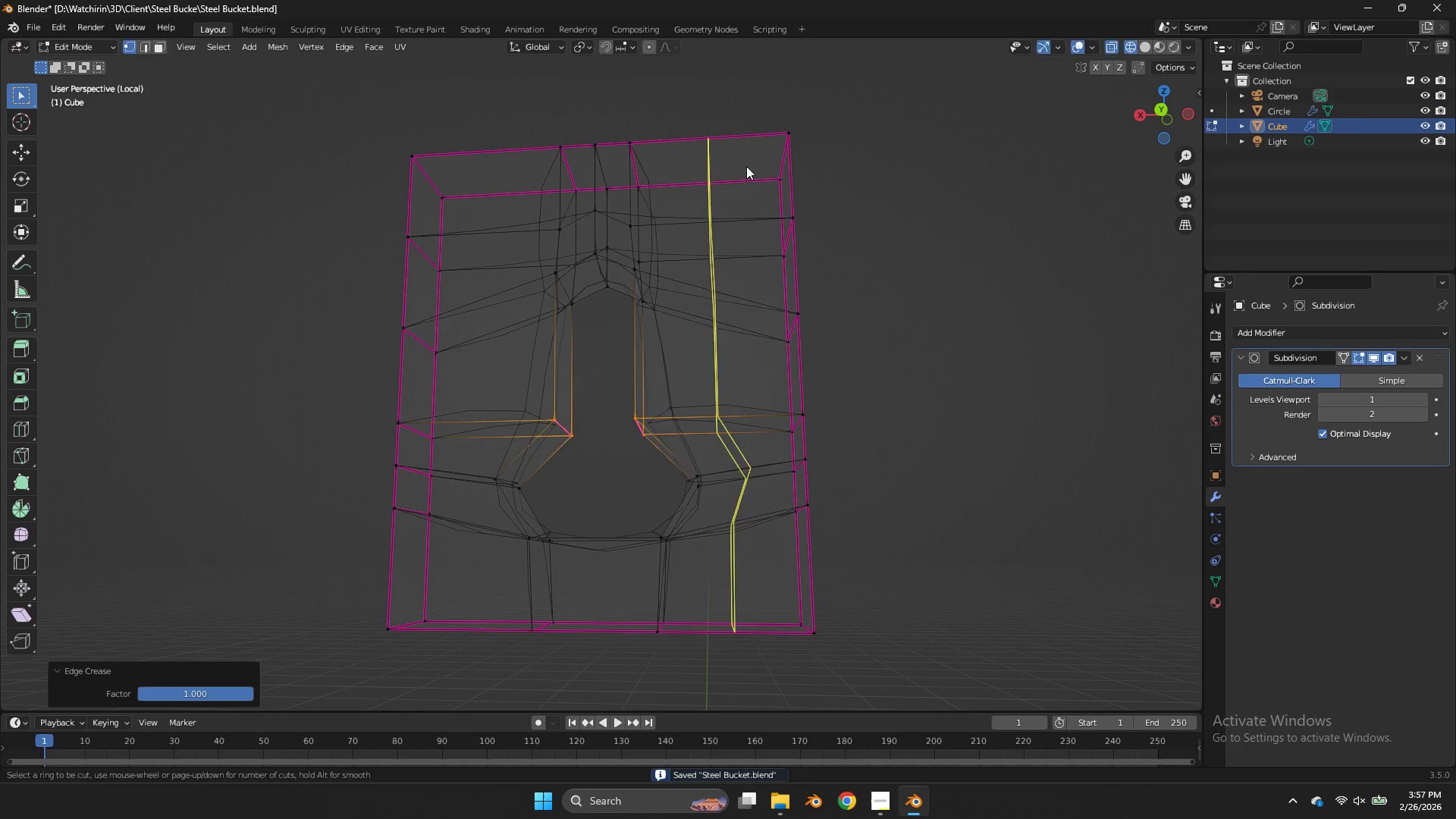 
left_click([746, 166])
 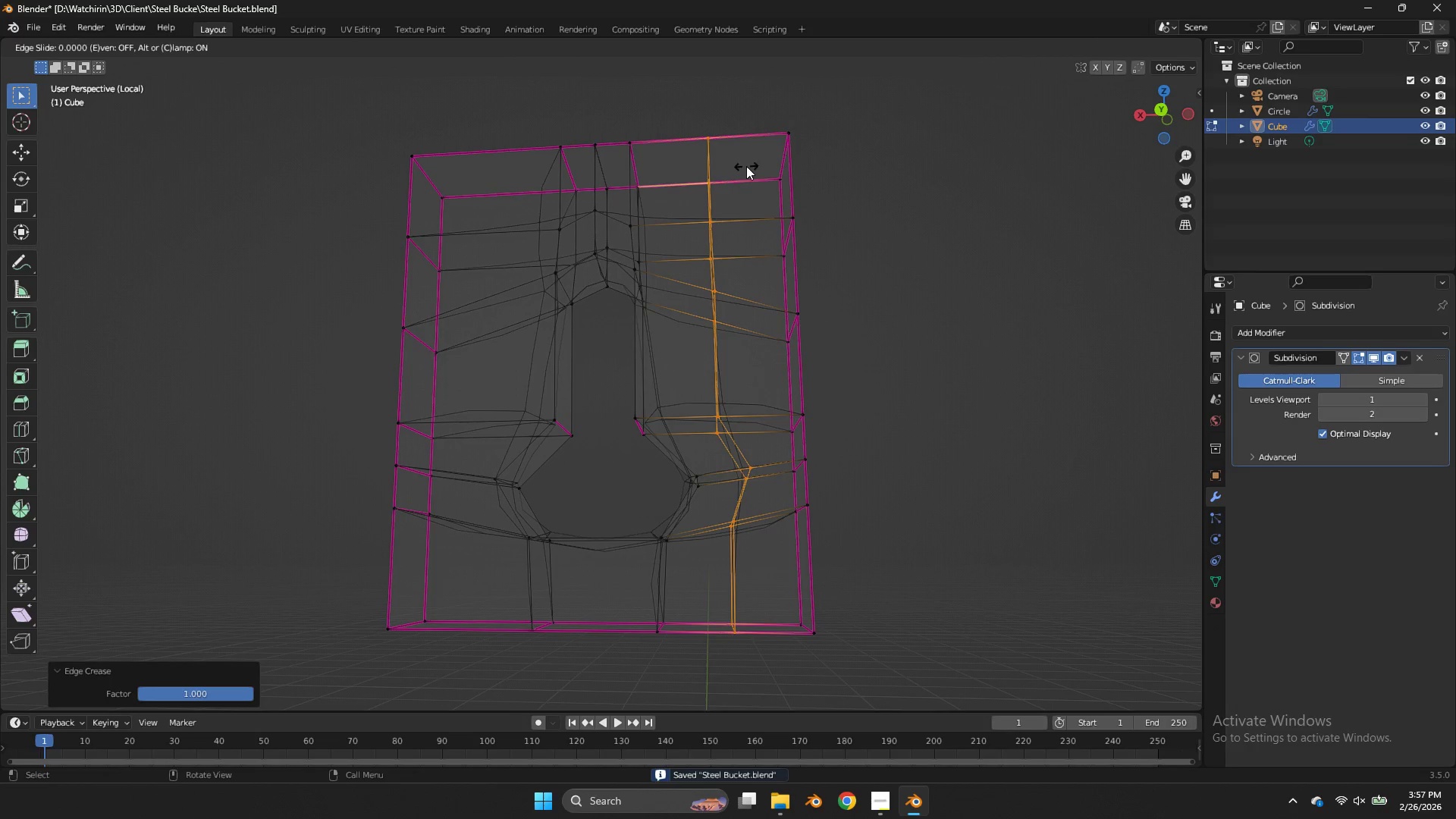 
right_click([746, 166])
 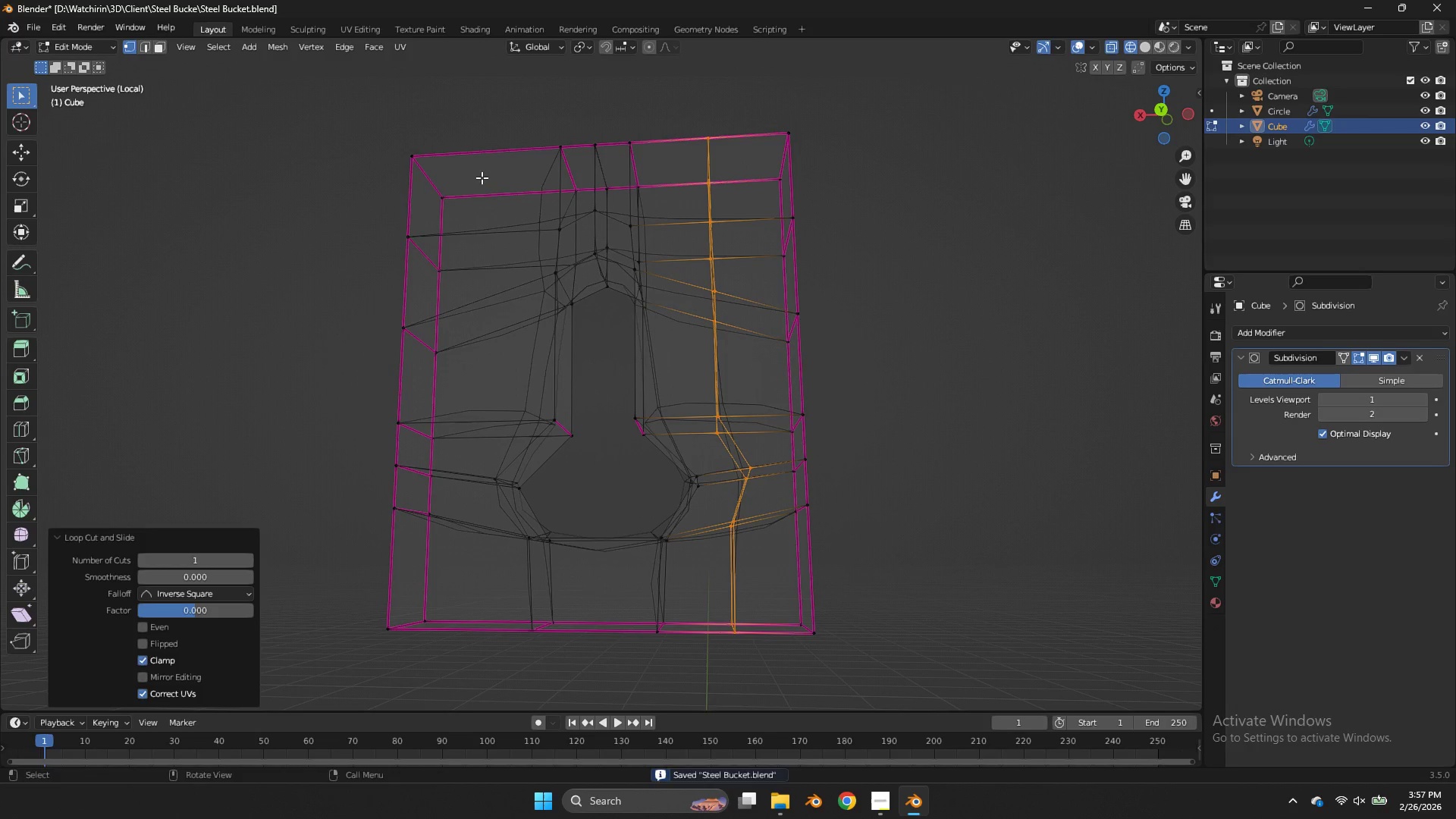 
key(Control+ControlLeft)
 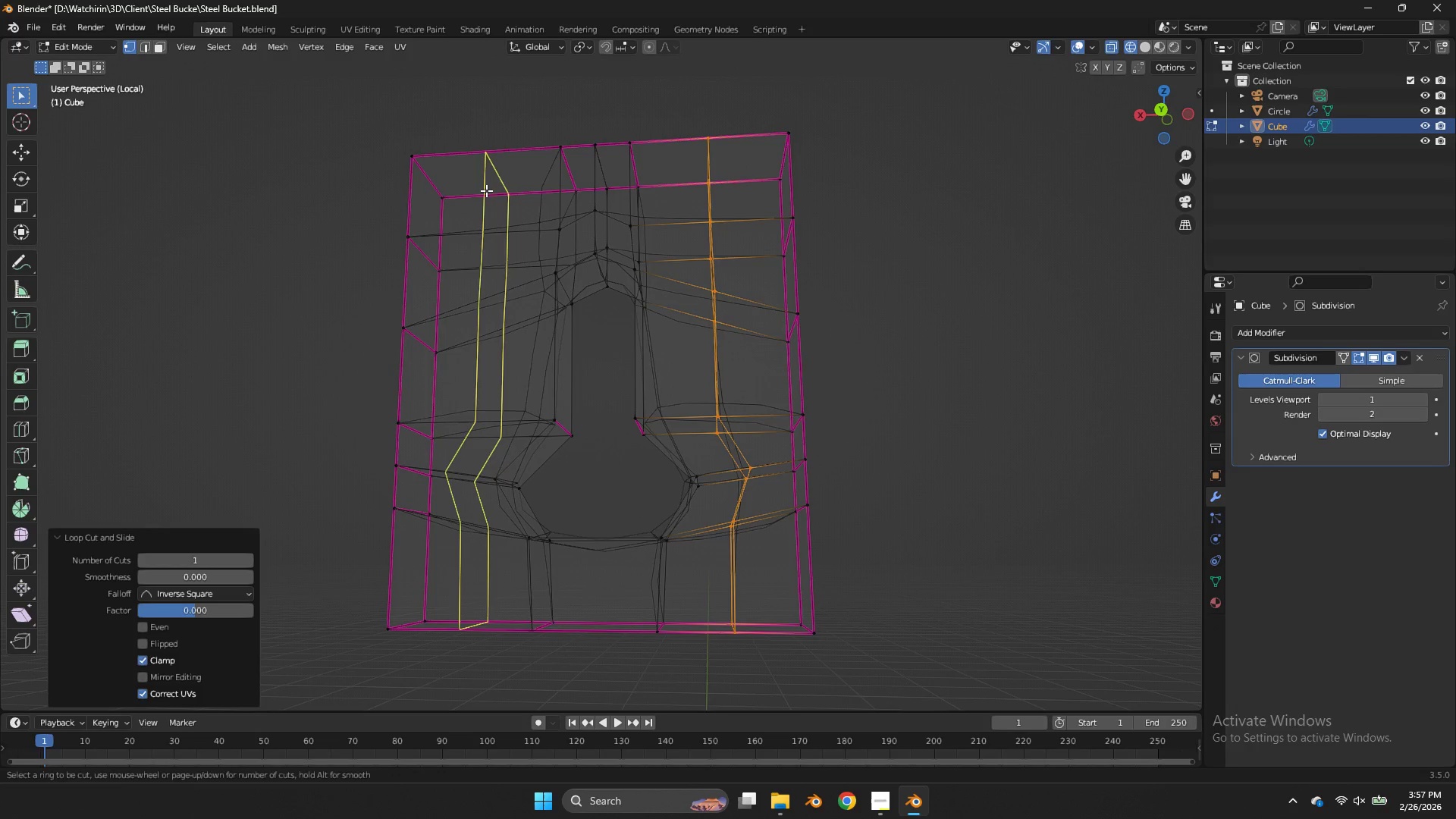 
key(Control+R)
 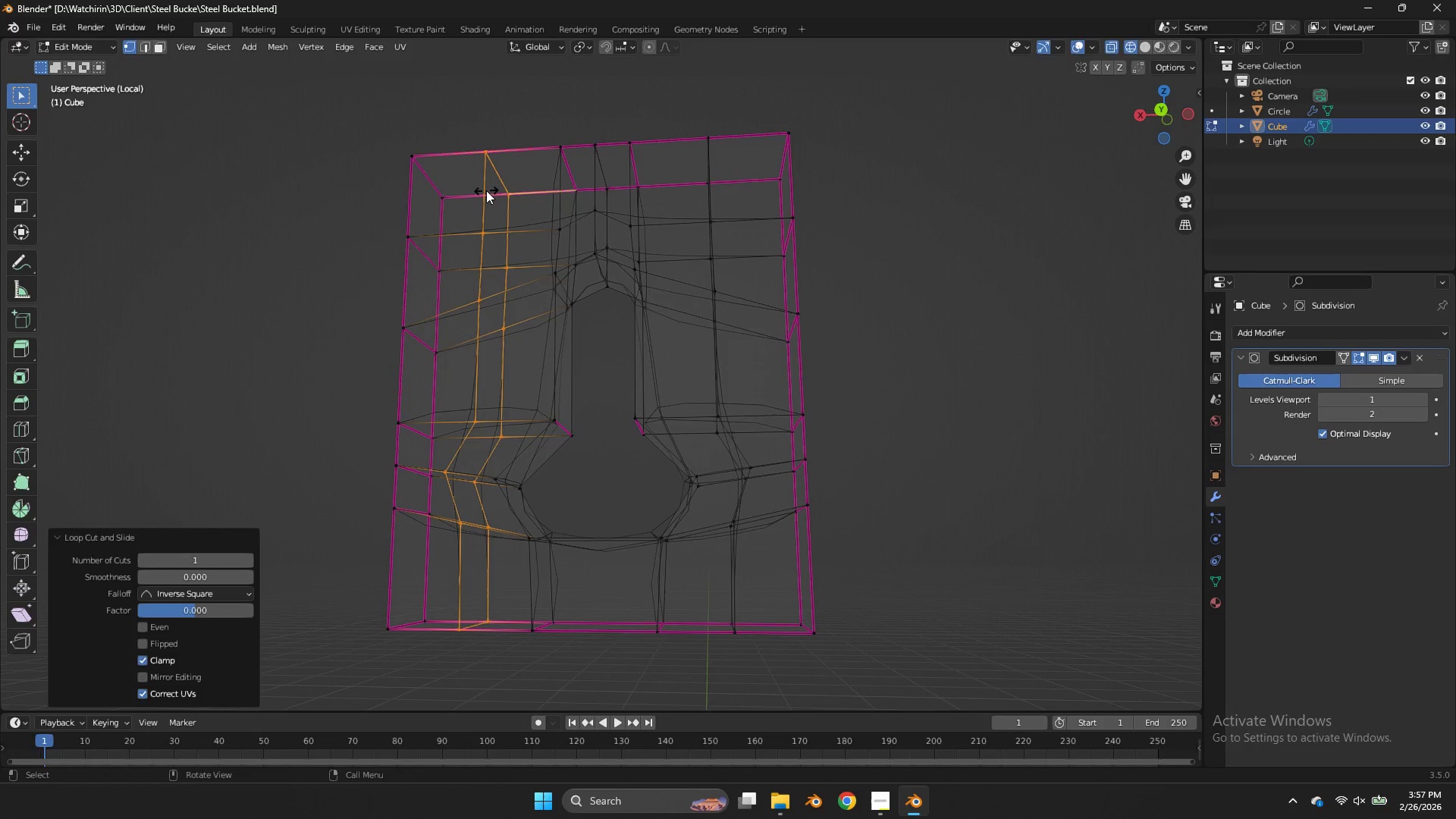 
left_click([486, 190])
 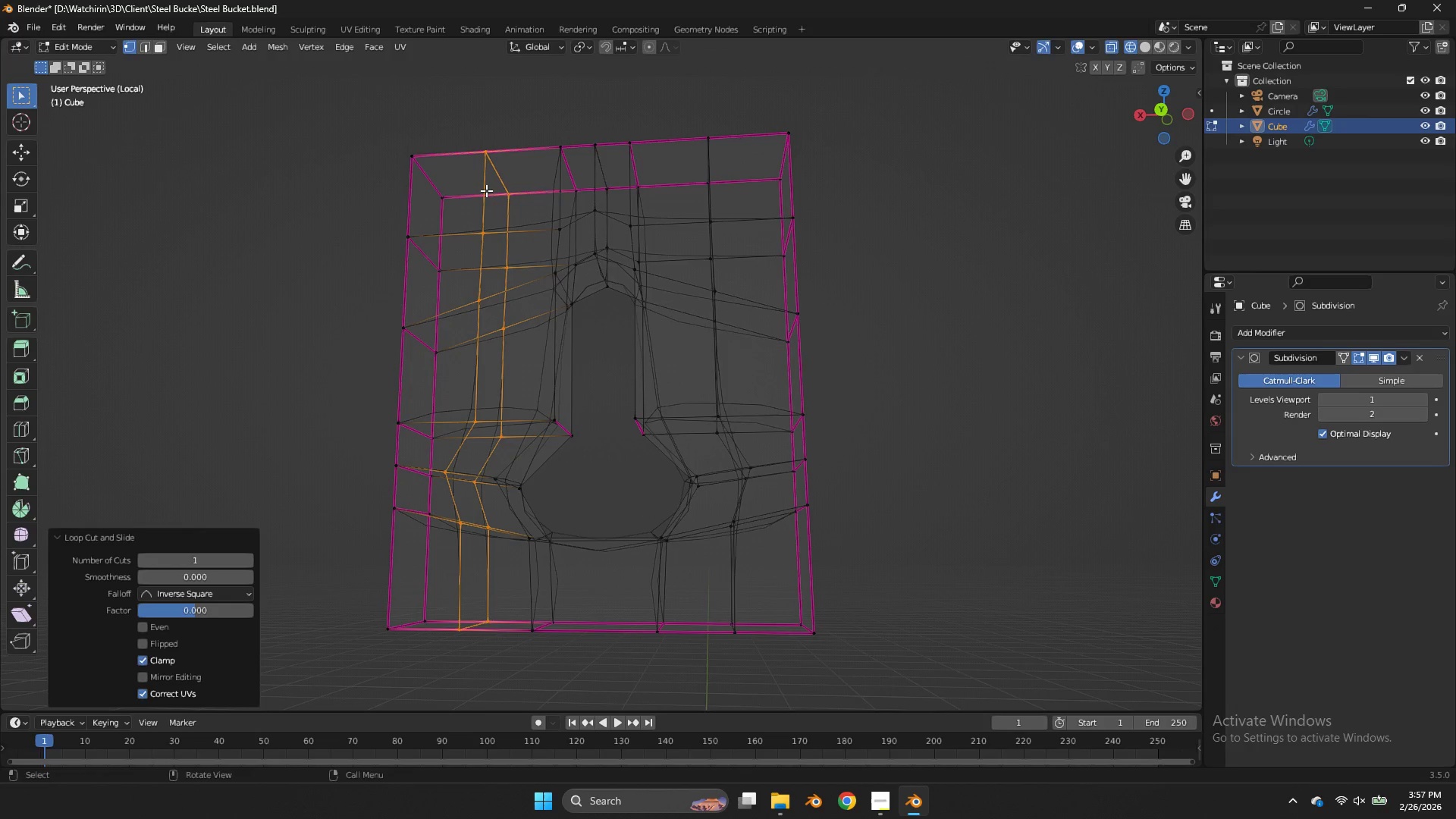 
right_click([486, 190])
 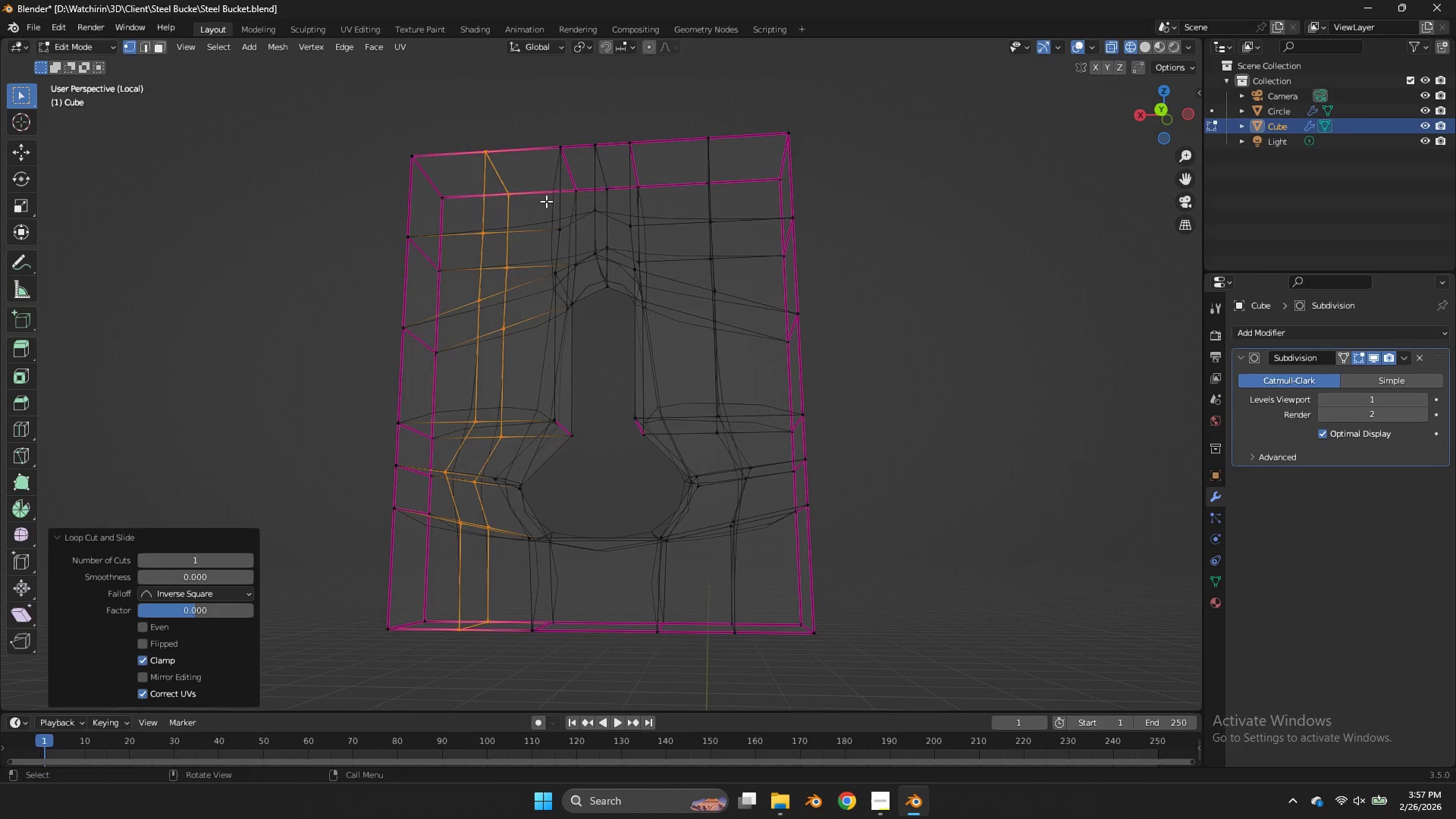 
key(Z)
 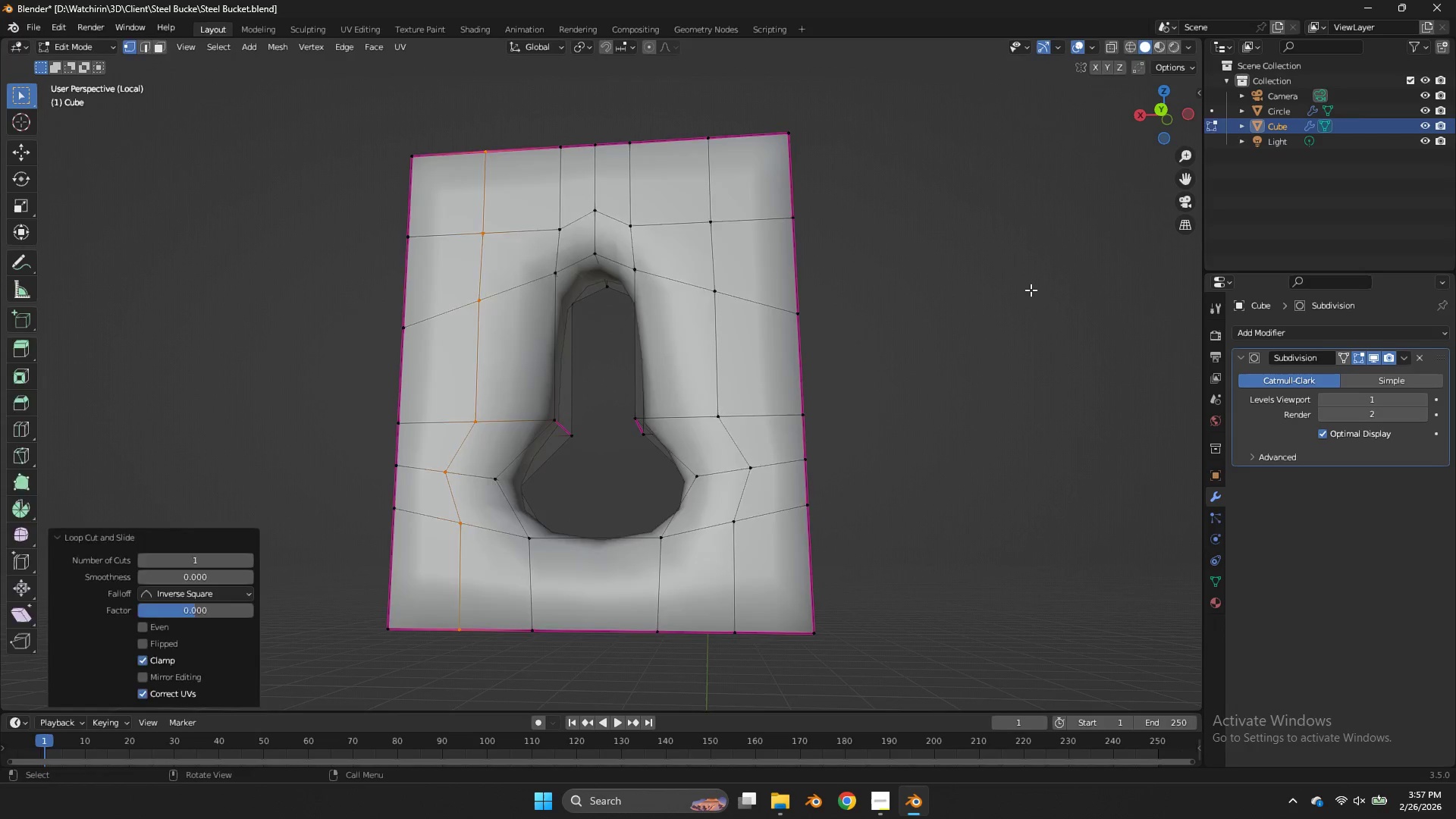 
key(Tab)
 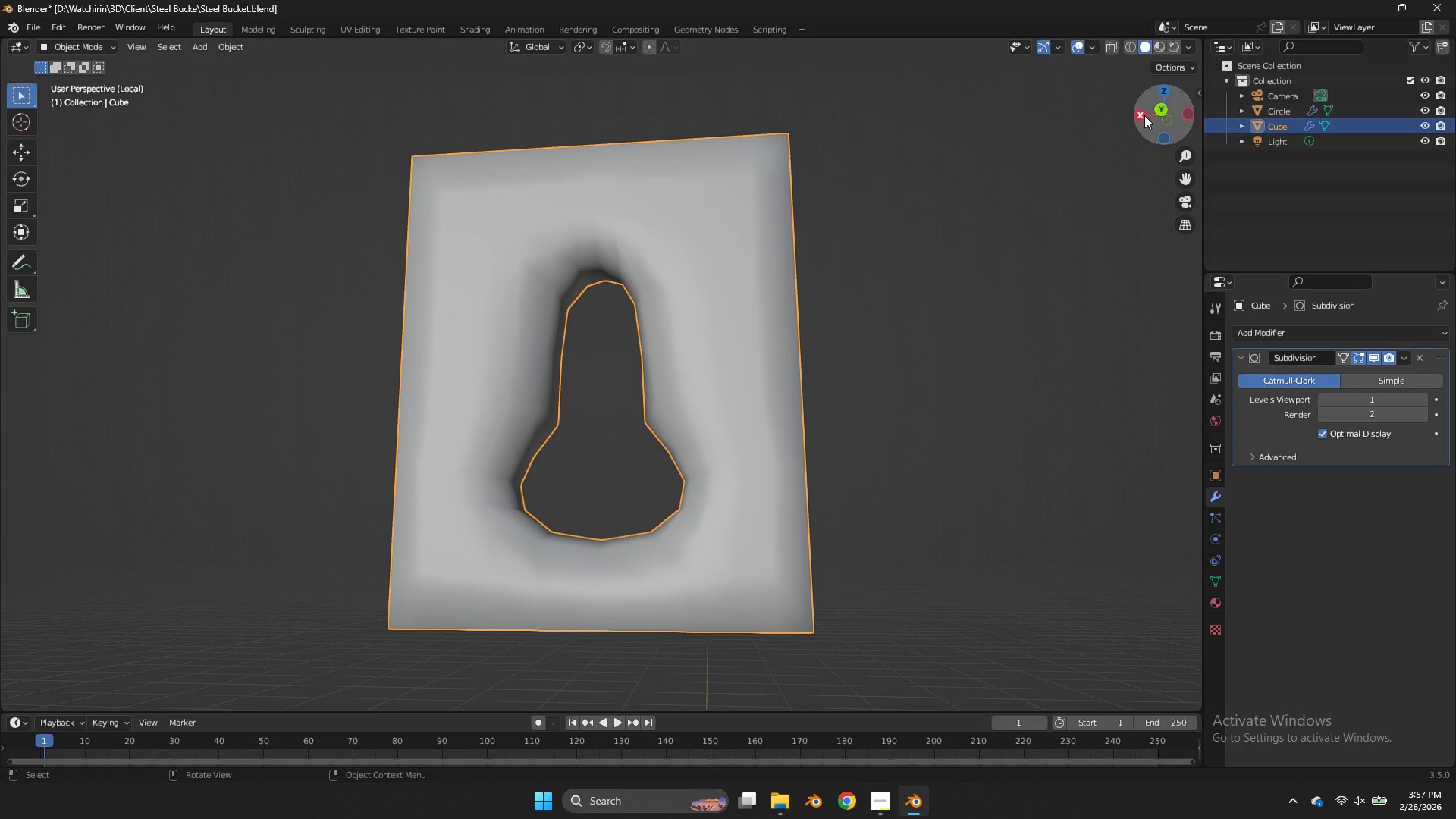 
left_click([1139, 111])
 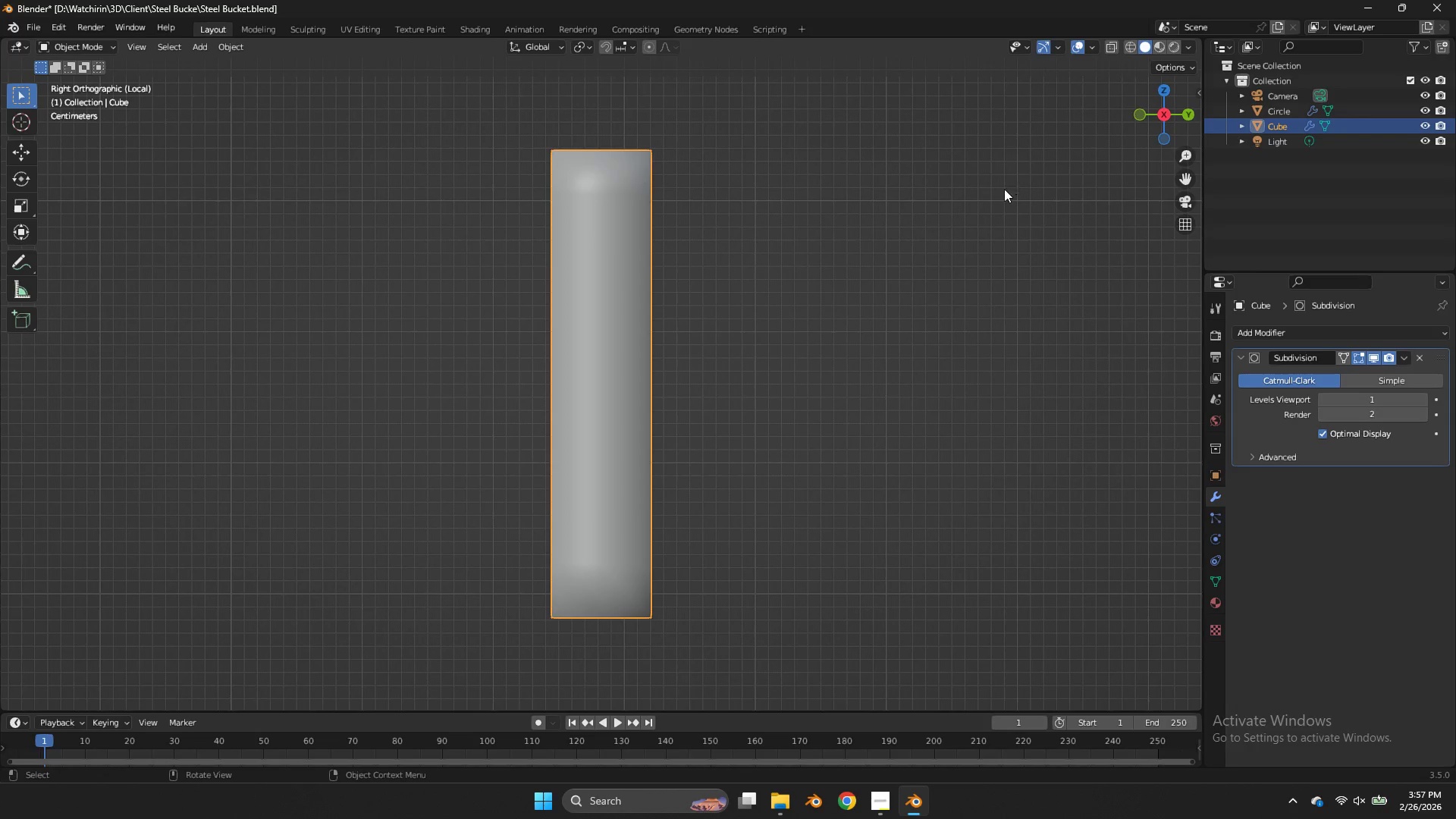 
key(Tab)
 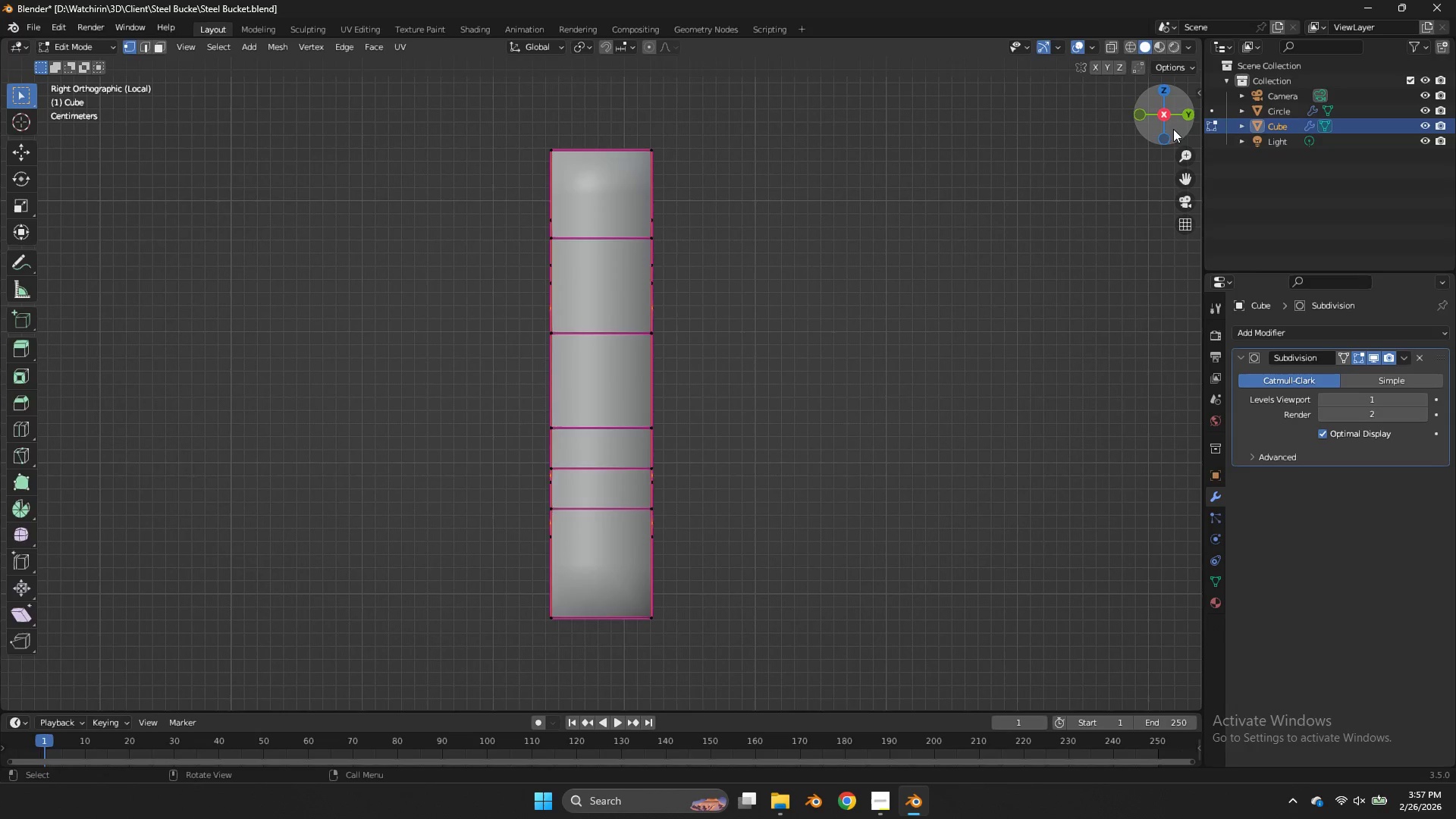 
key(Tab)
 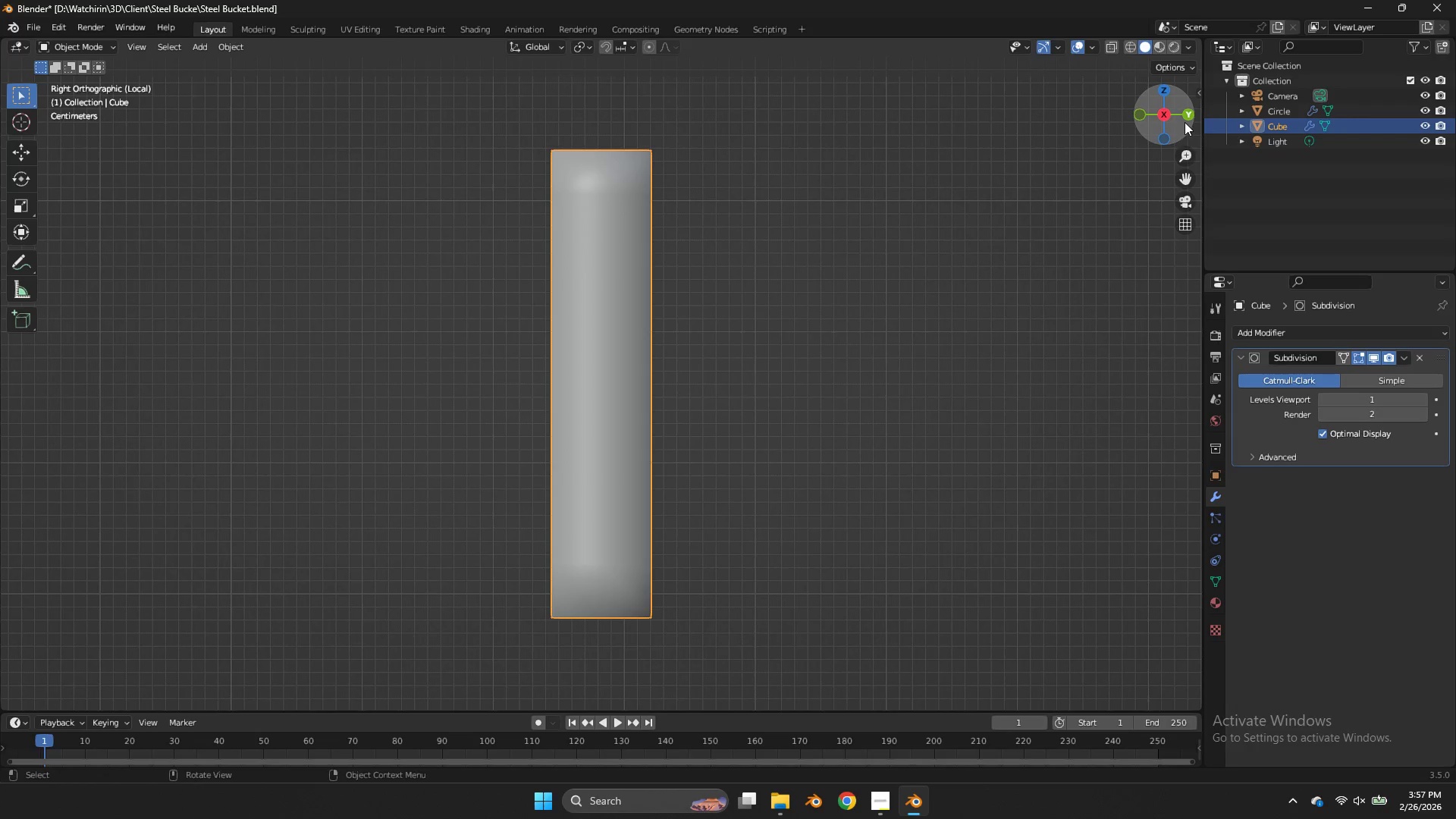 
left_click([1185, 122])
 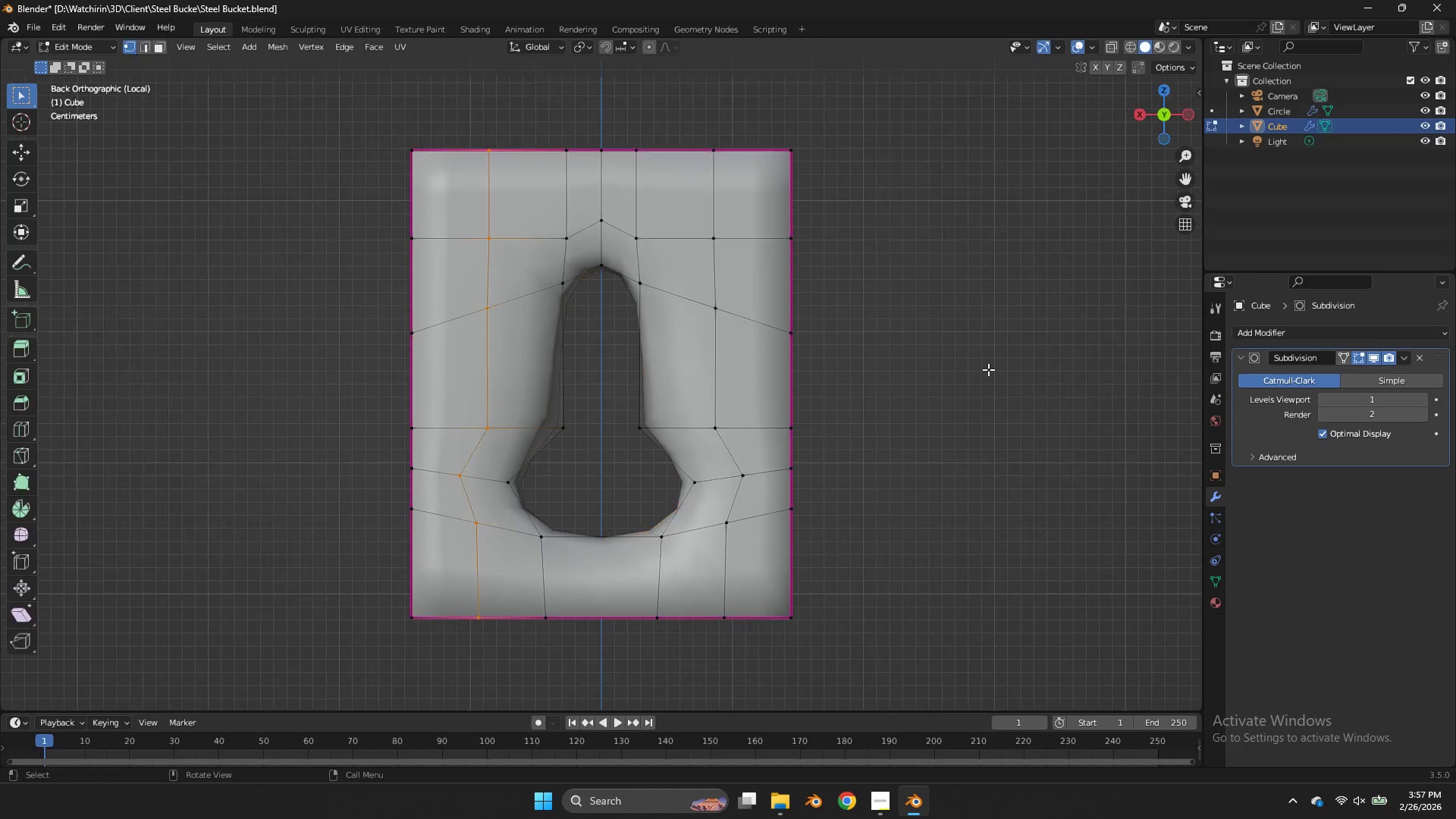 
key(Tab)
type(zsx)
 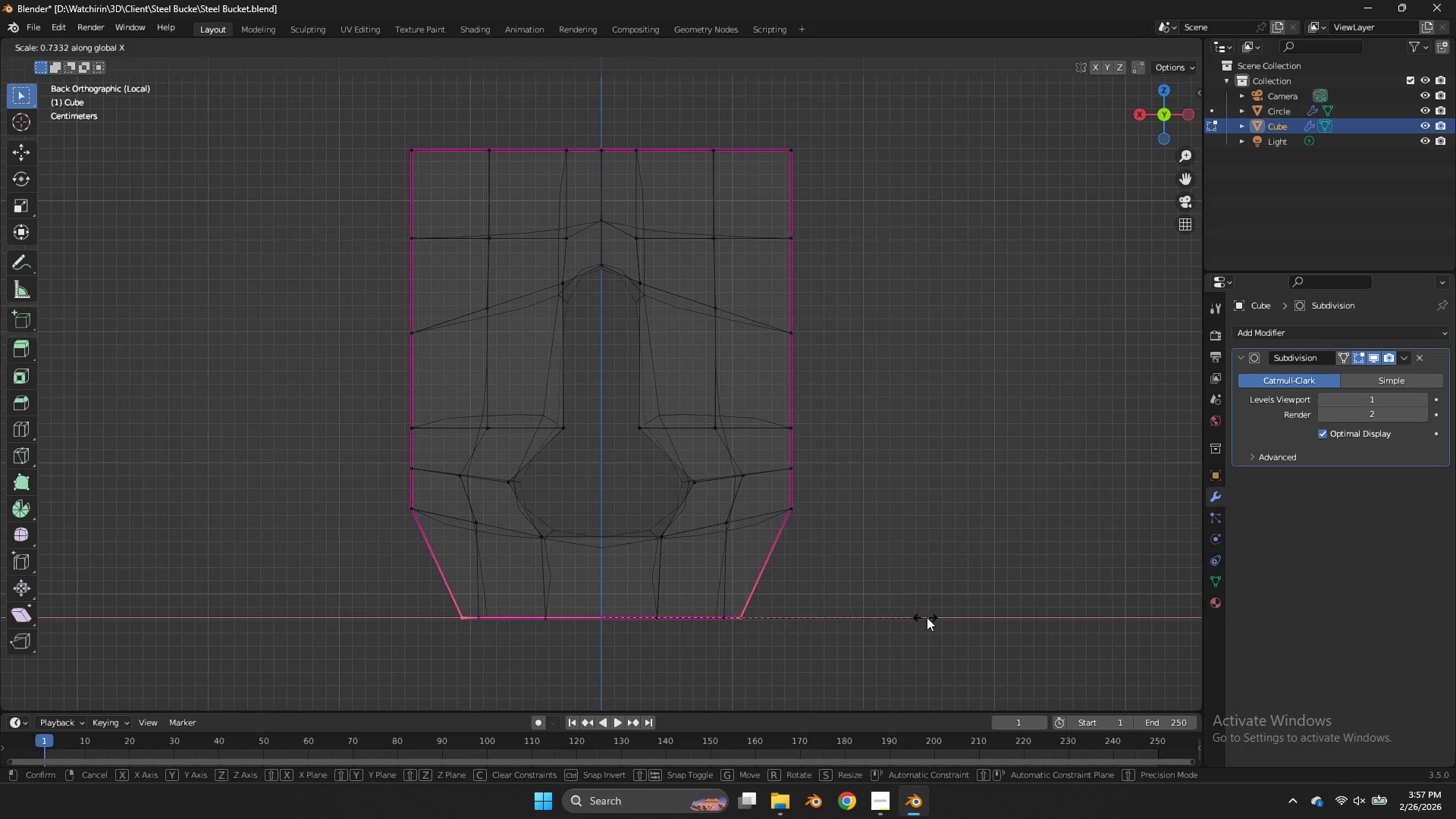 
left_click_drag(start_coordinate=[869, 595], to_coordinate=[755, 632])
 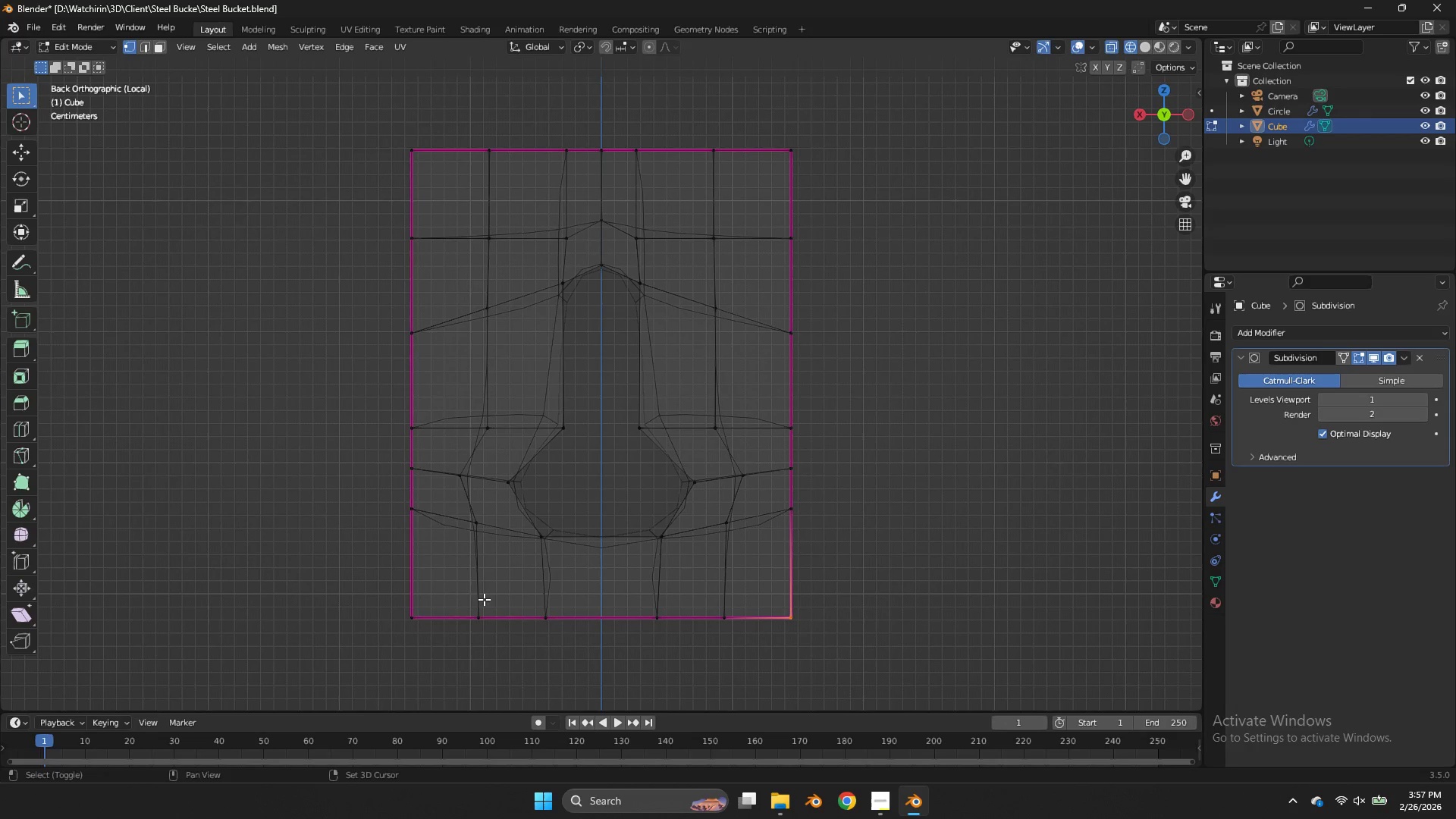 
left_click_drag(start_coordinate=[444, 592], to_coordinate=[335, 659])
 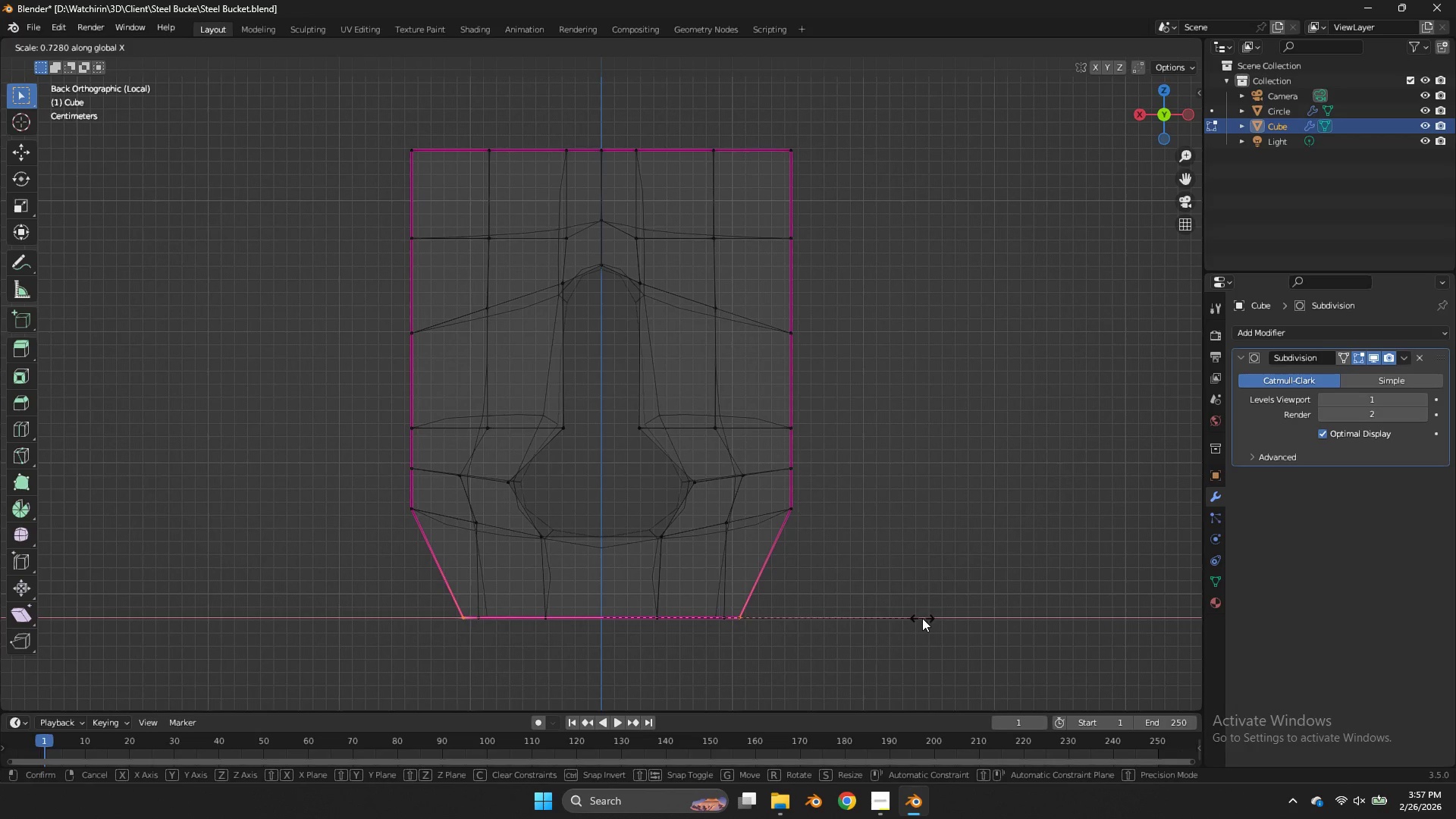 
left_click([937, 614])
 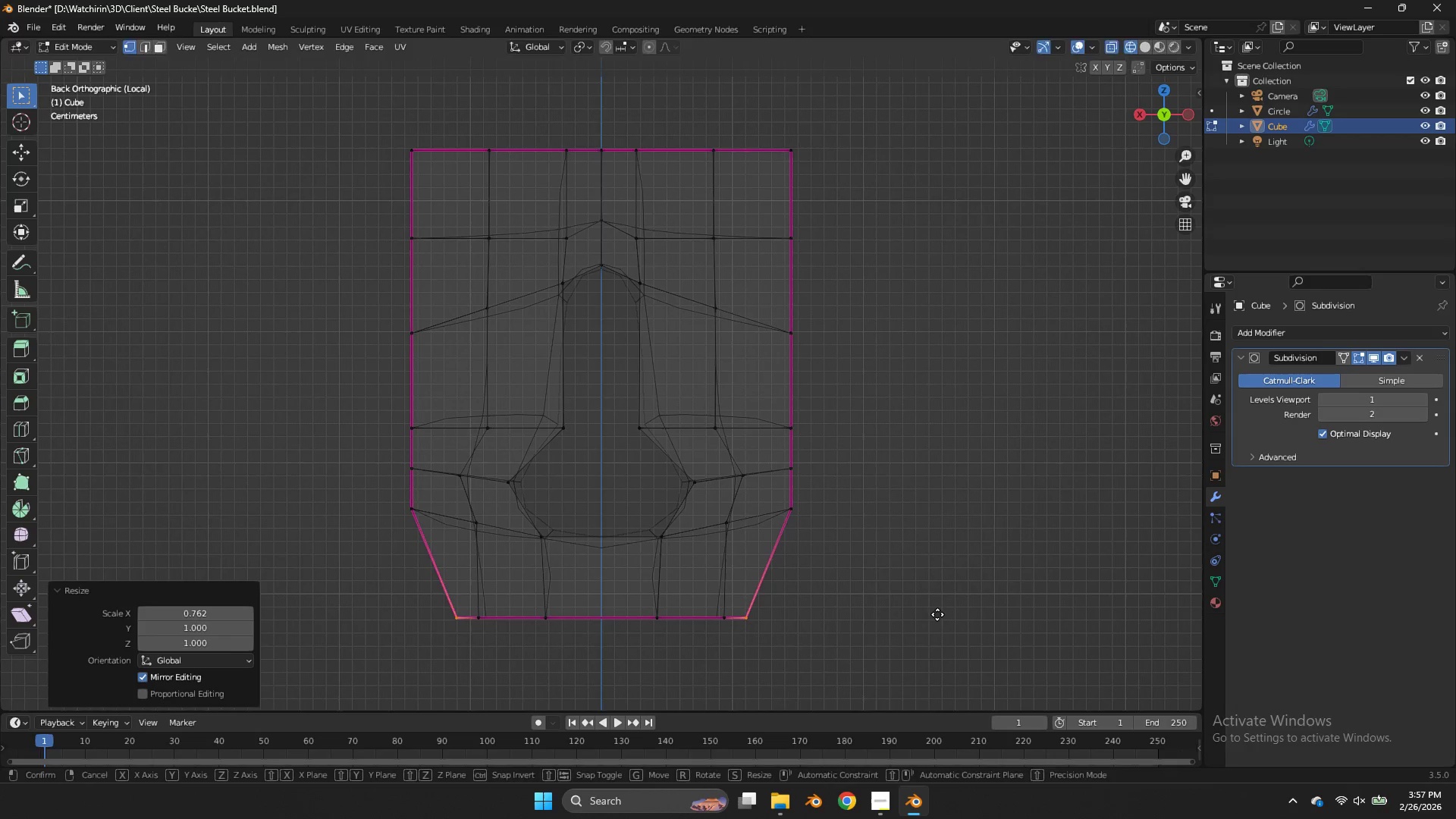 
type(gz)
 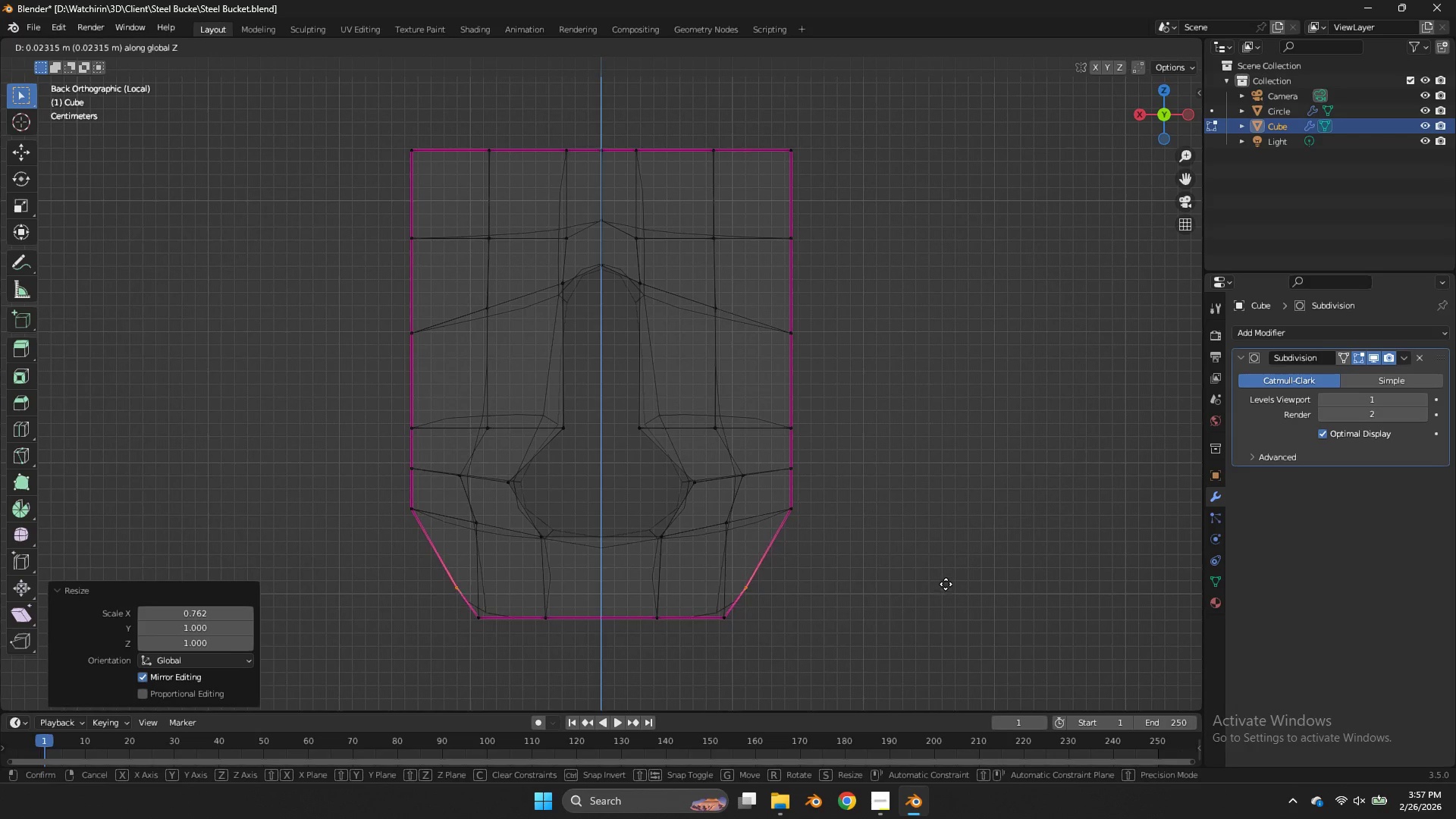 
left_click([946, 580])
 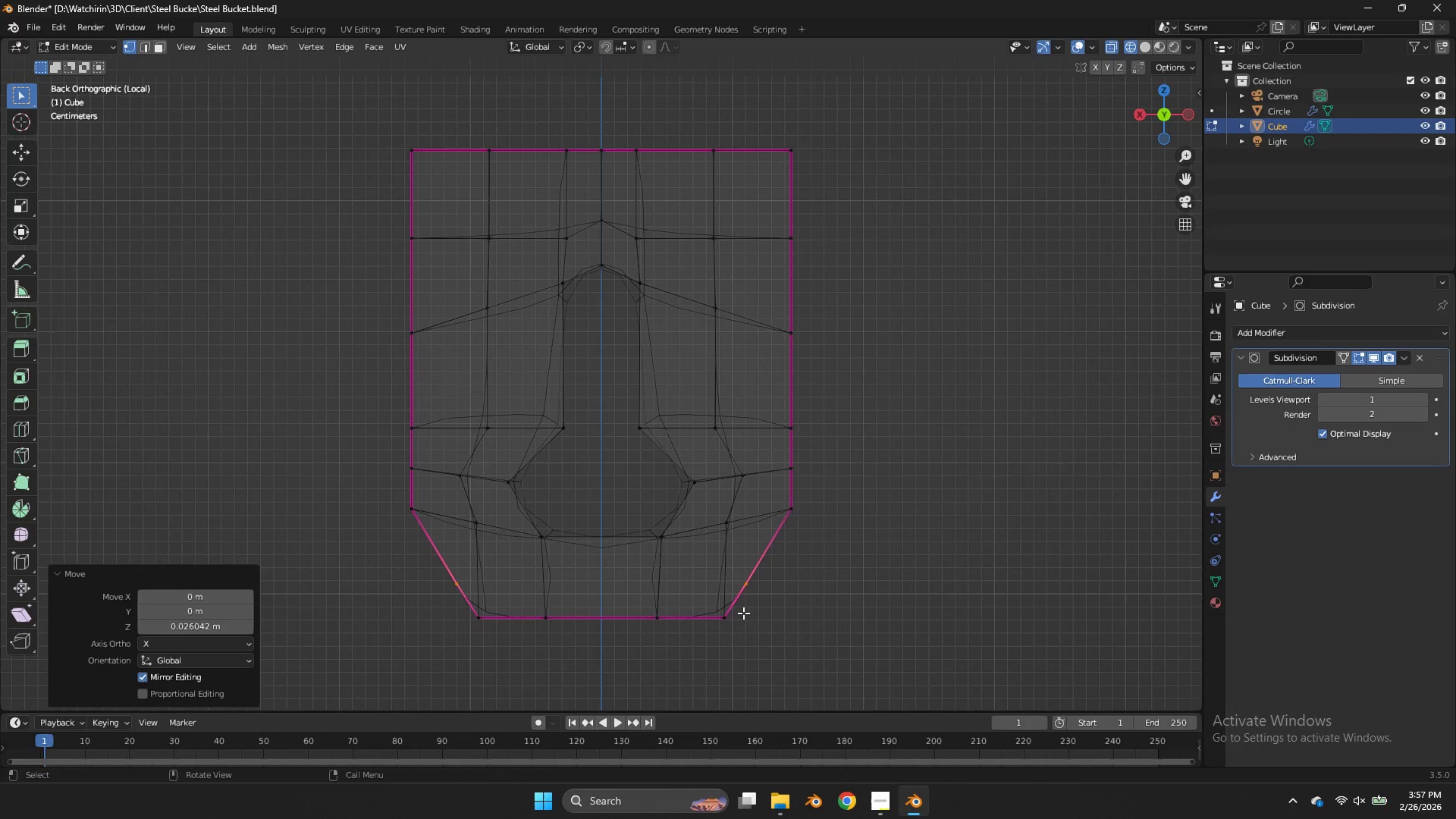 
left_click_drag(start_coordinate=[742, 610], to_coordinate=[435, 641])
 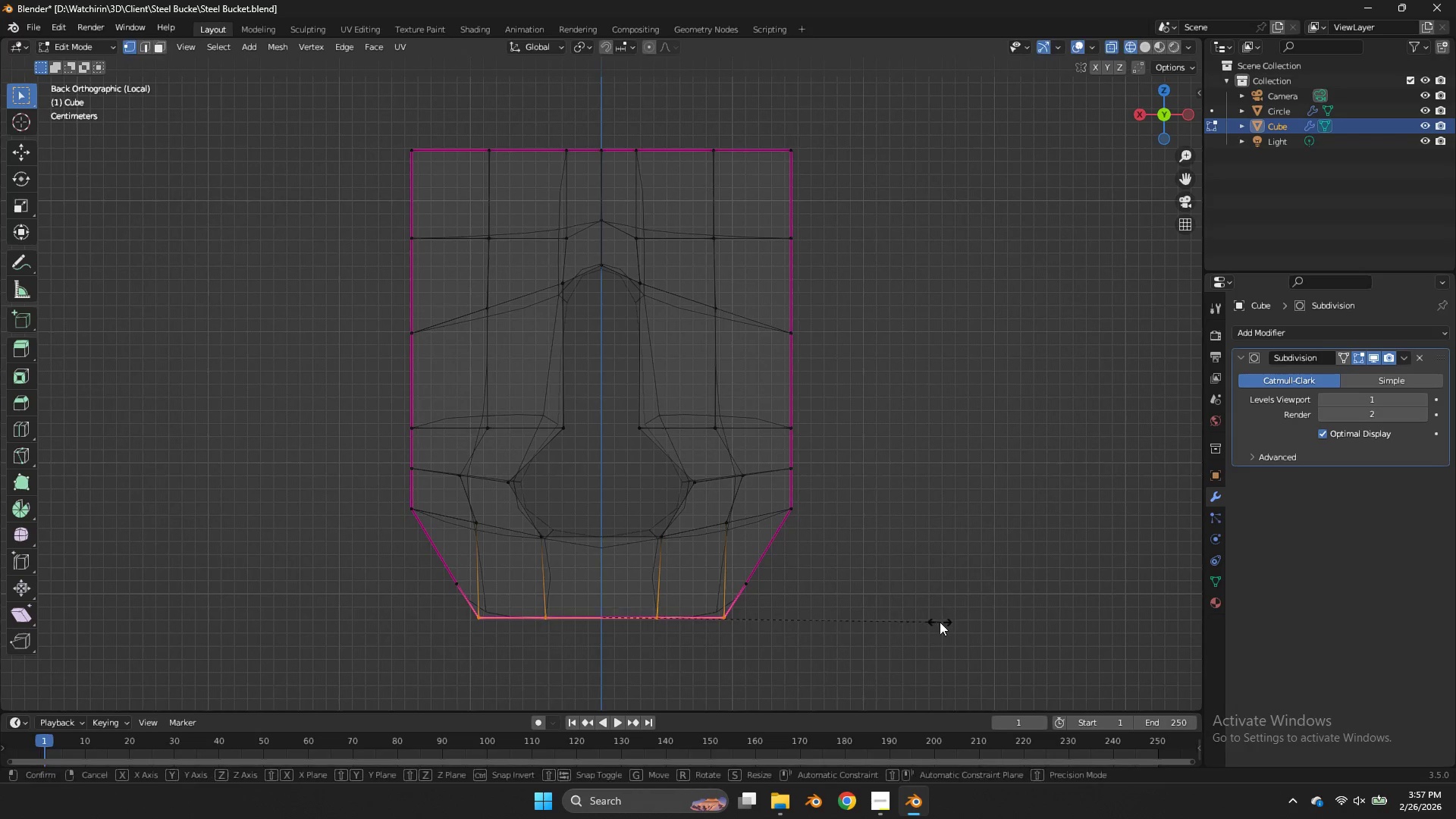 
type(sx)
 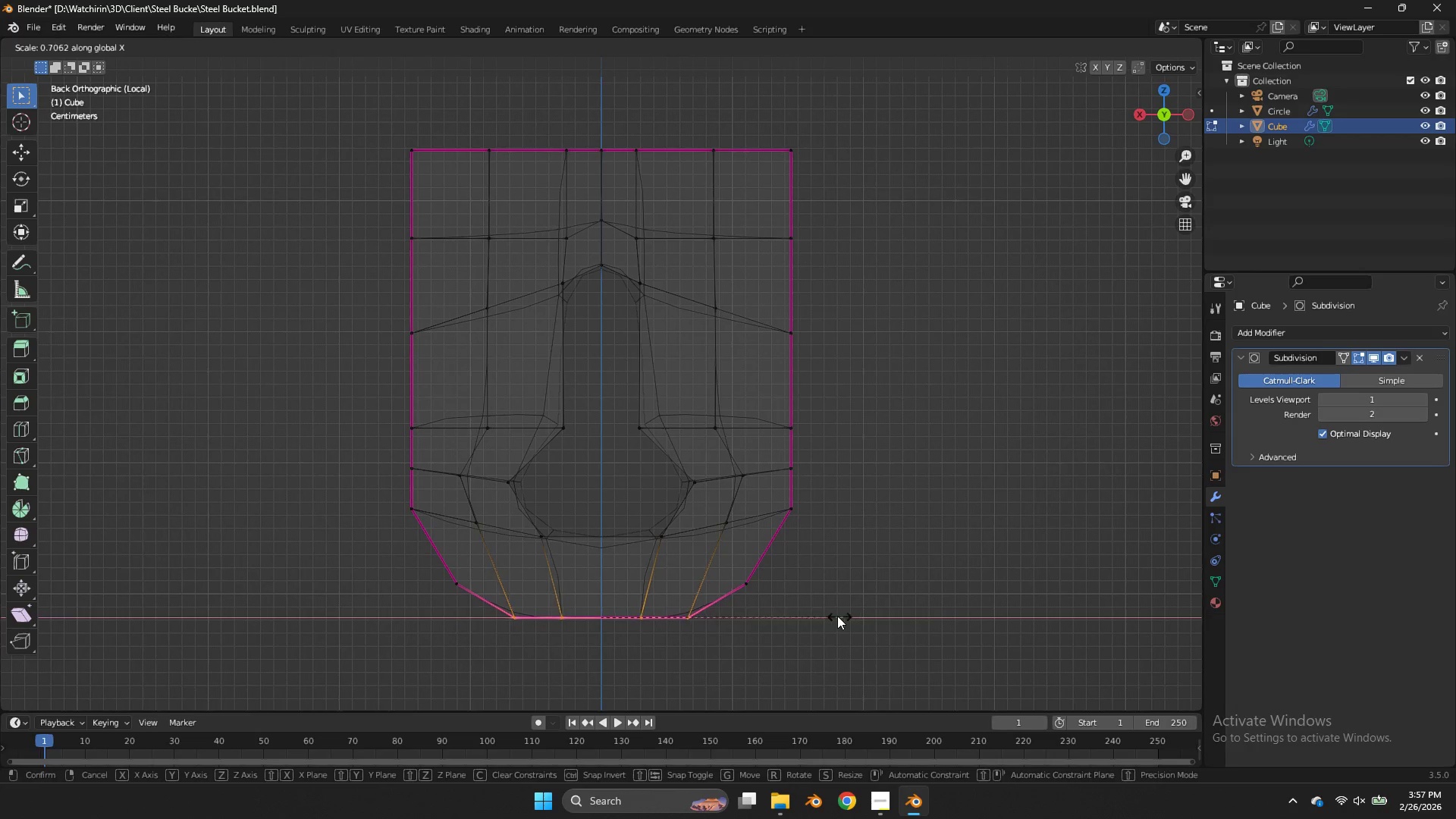 
left_click([837, 616])
 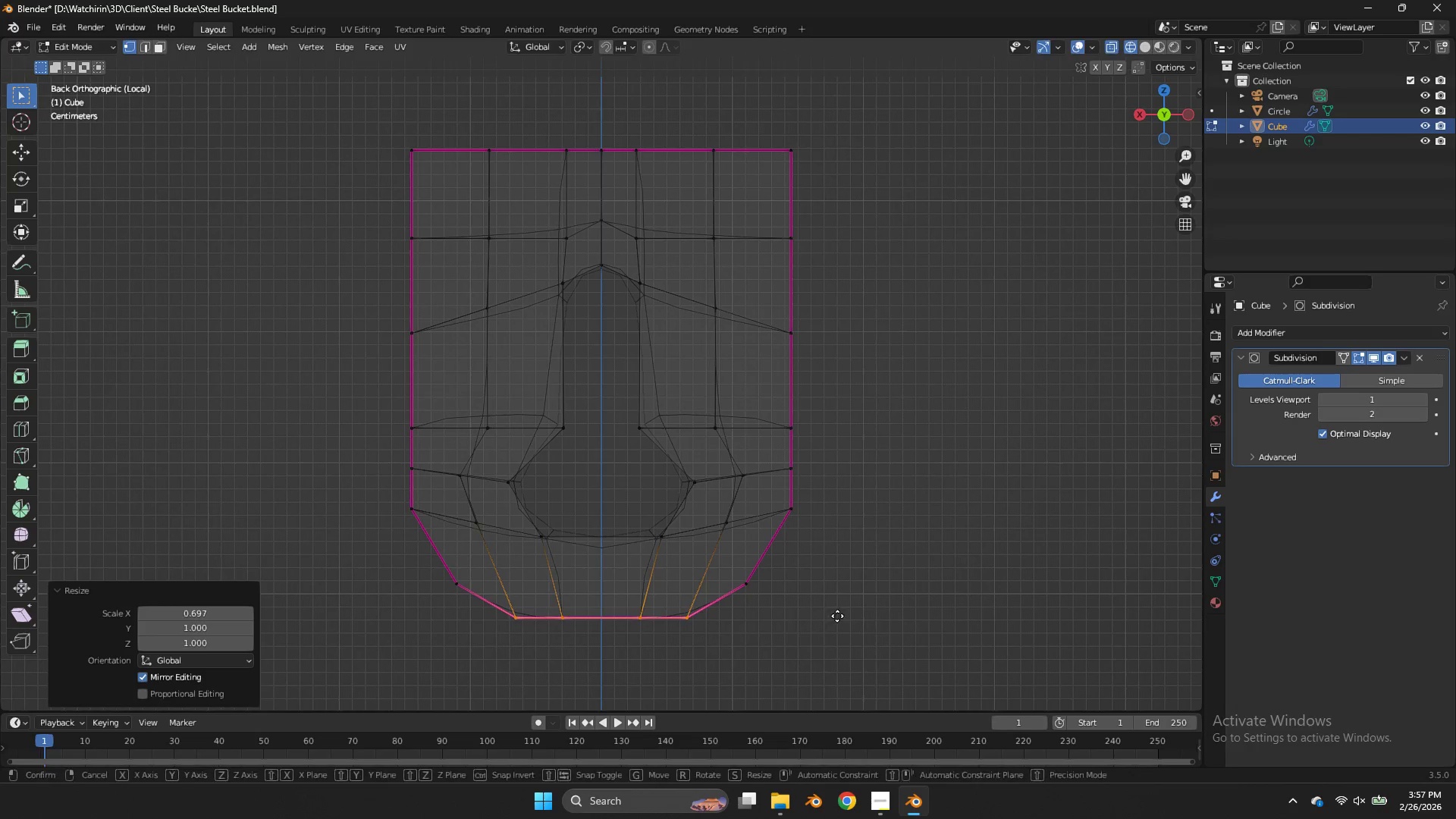 
type(gz)
 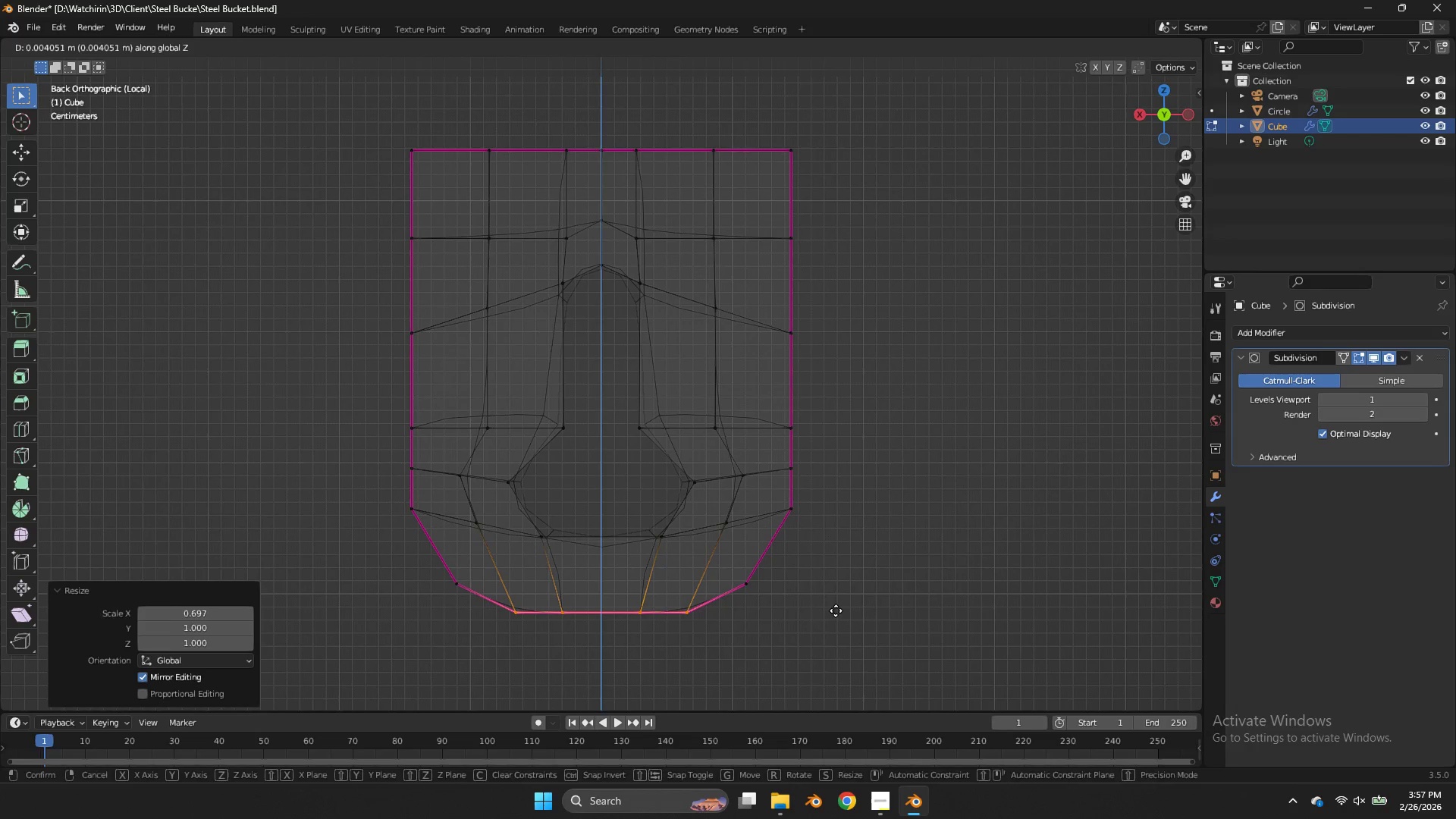 
left_click([836, 610])
 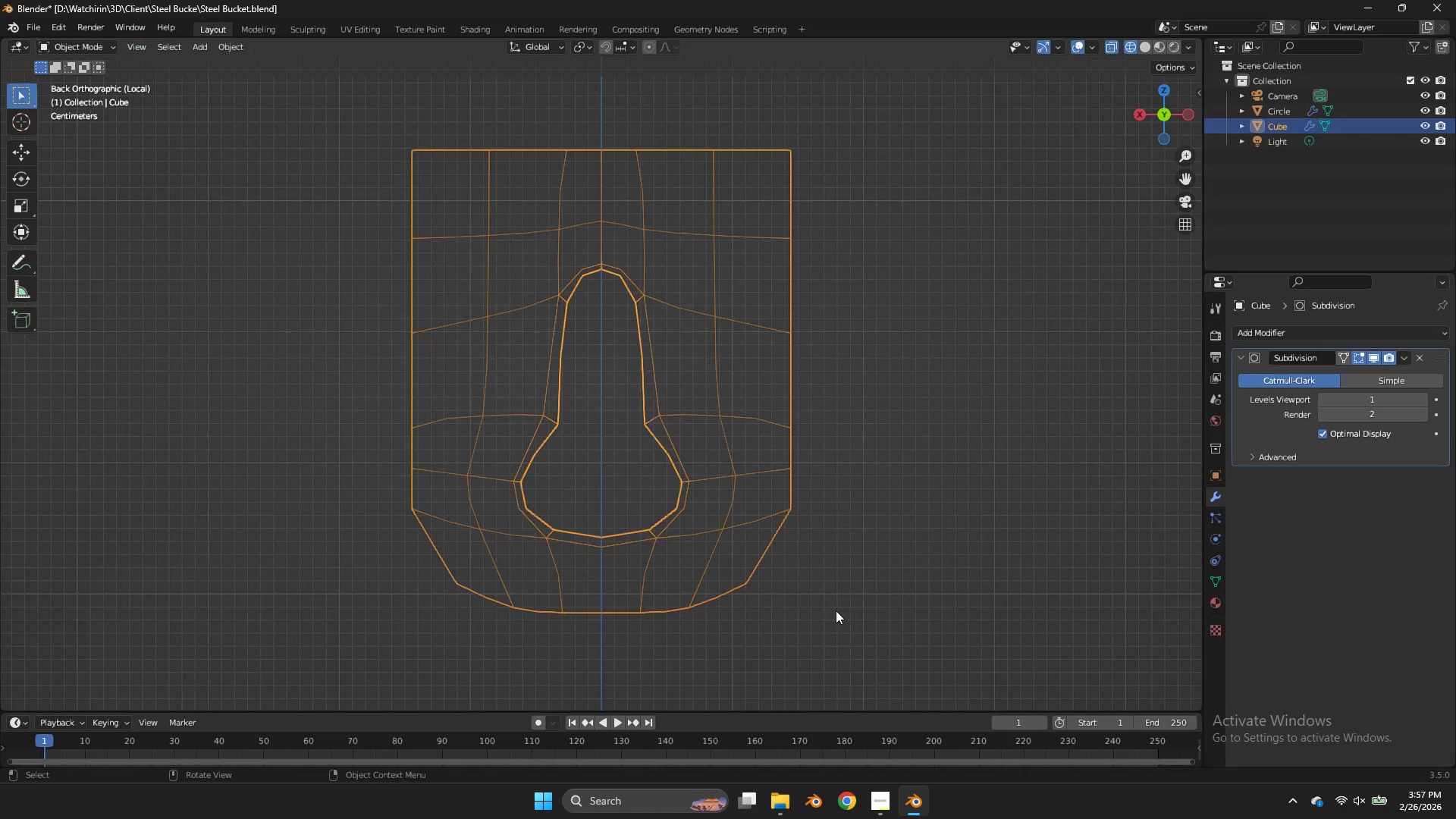 
key(Tab)
 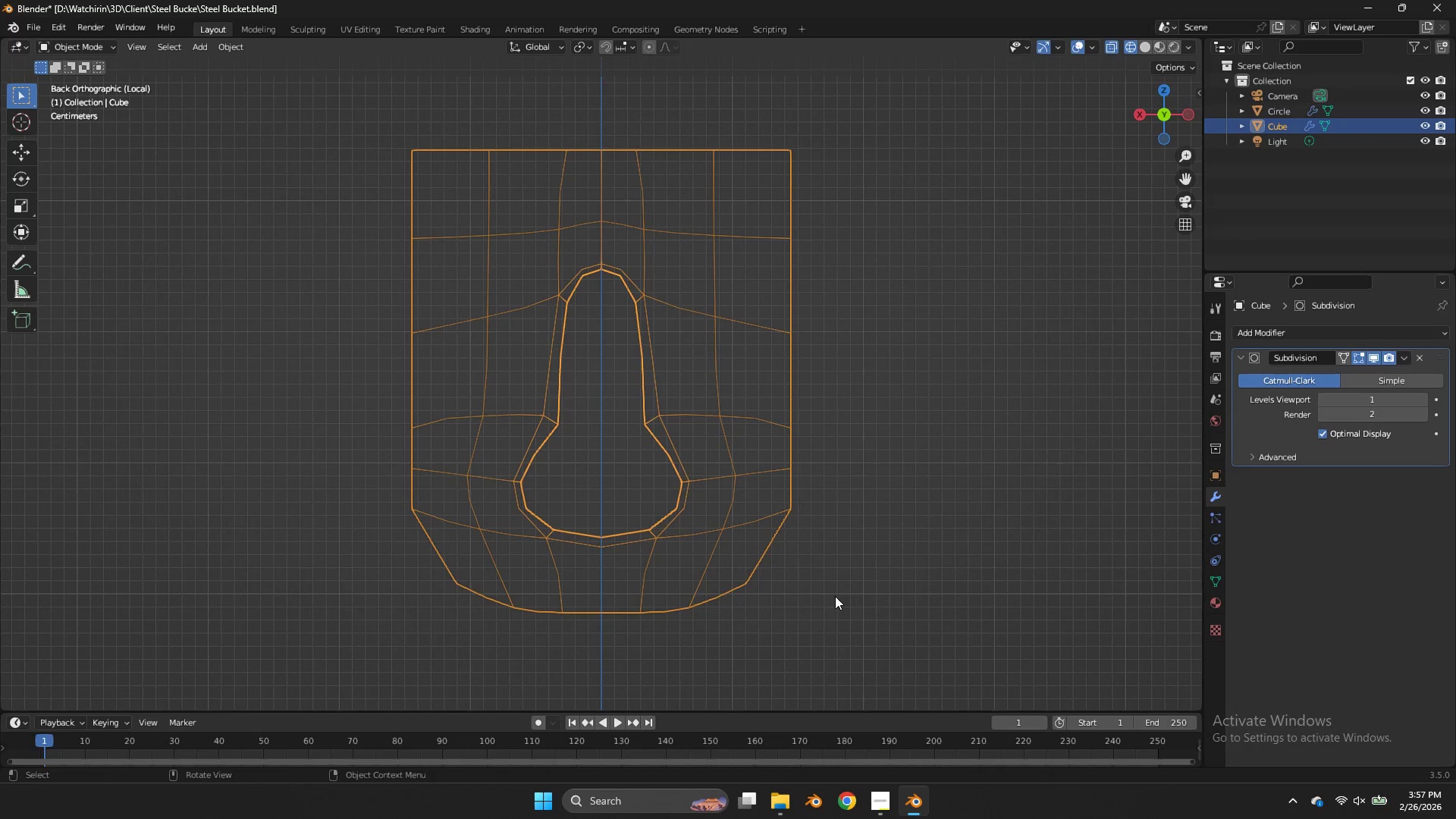 
key(Z)
 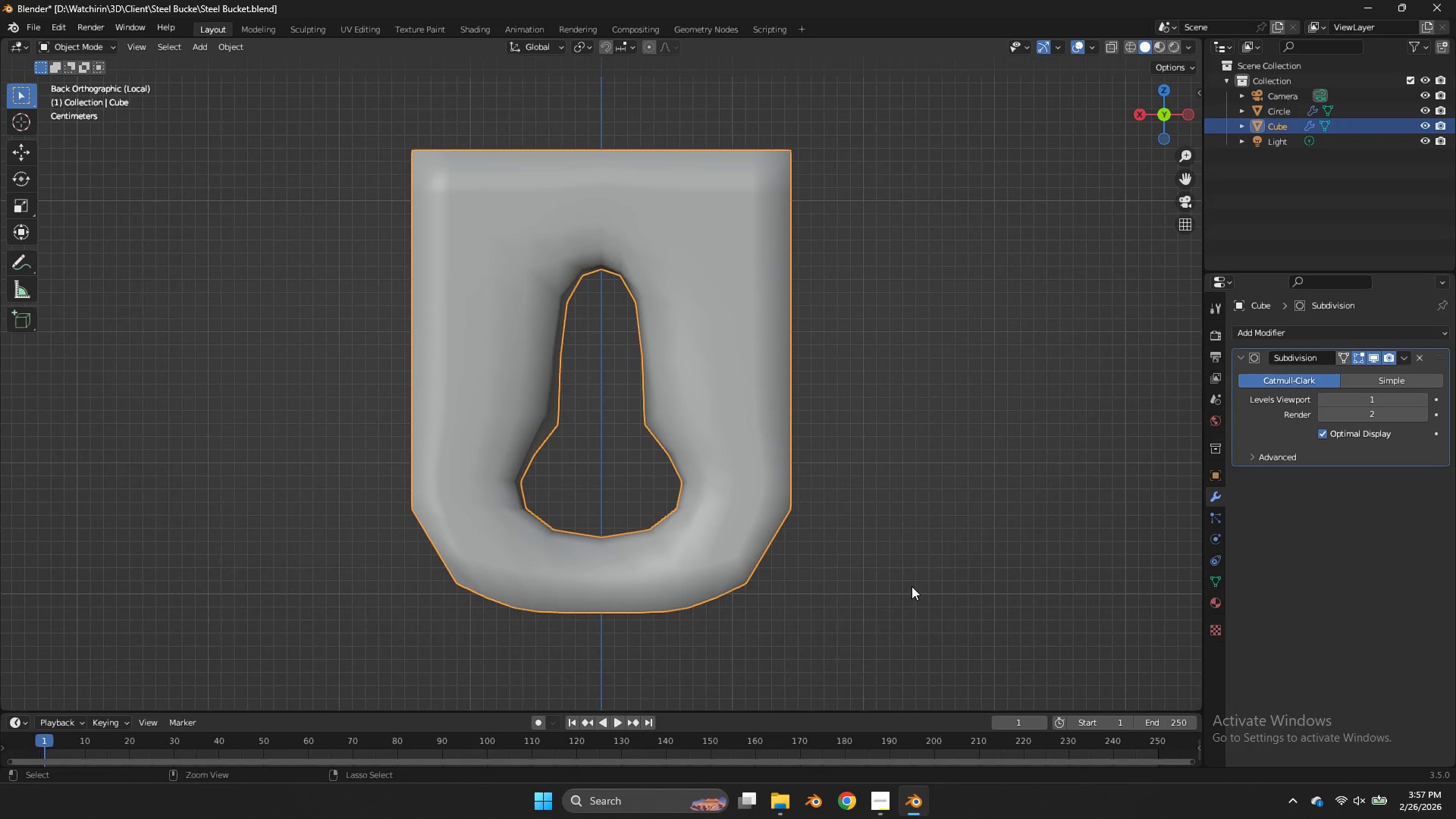 
key(Control+ControlLeft)
 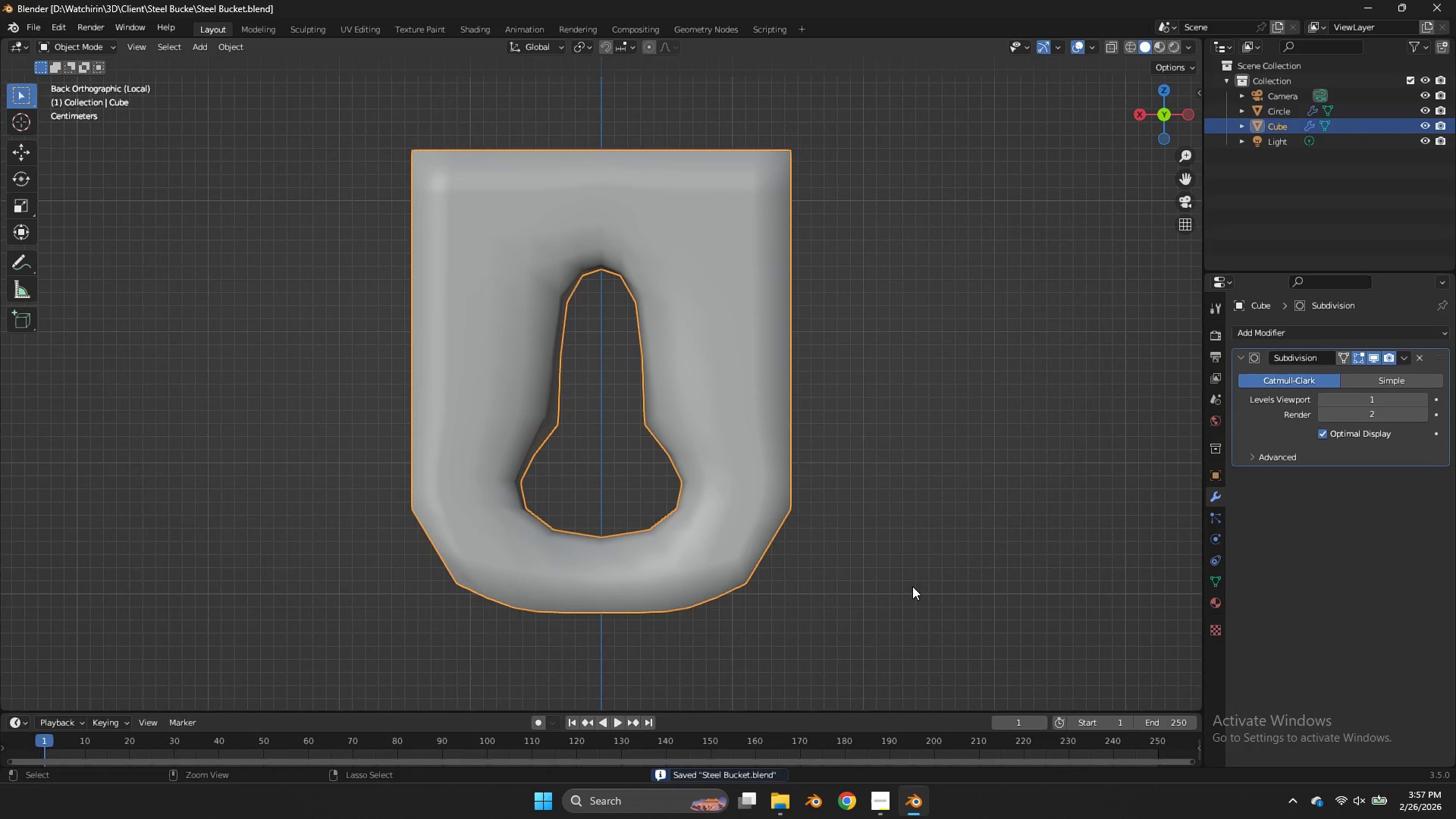 
key(Control+S)
 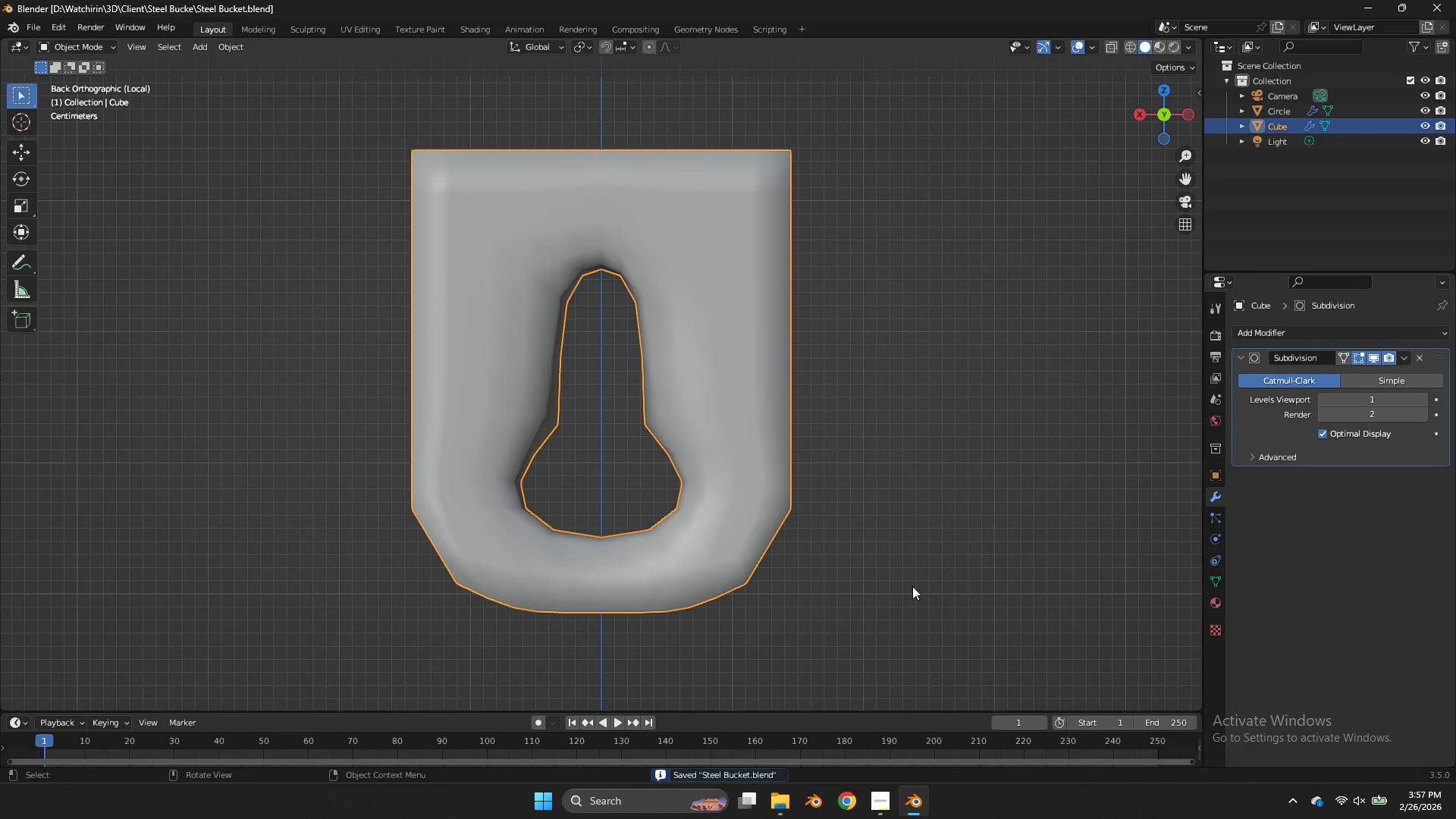 
key(Control+ControlLeft)
 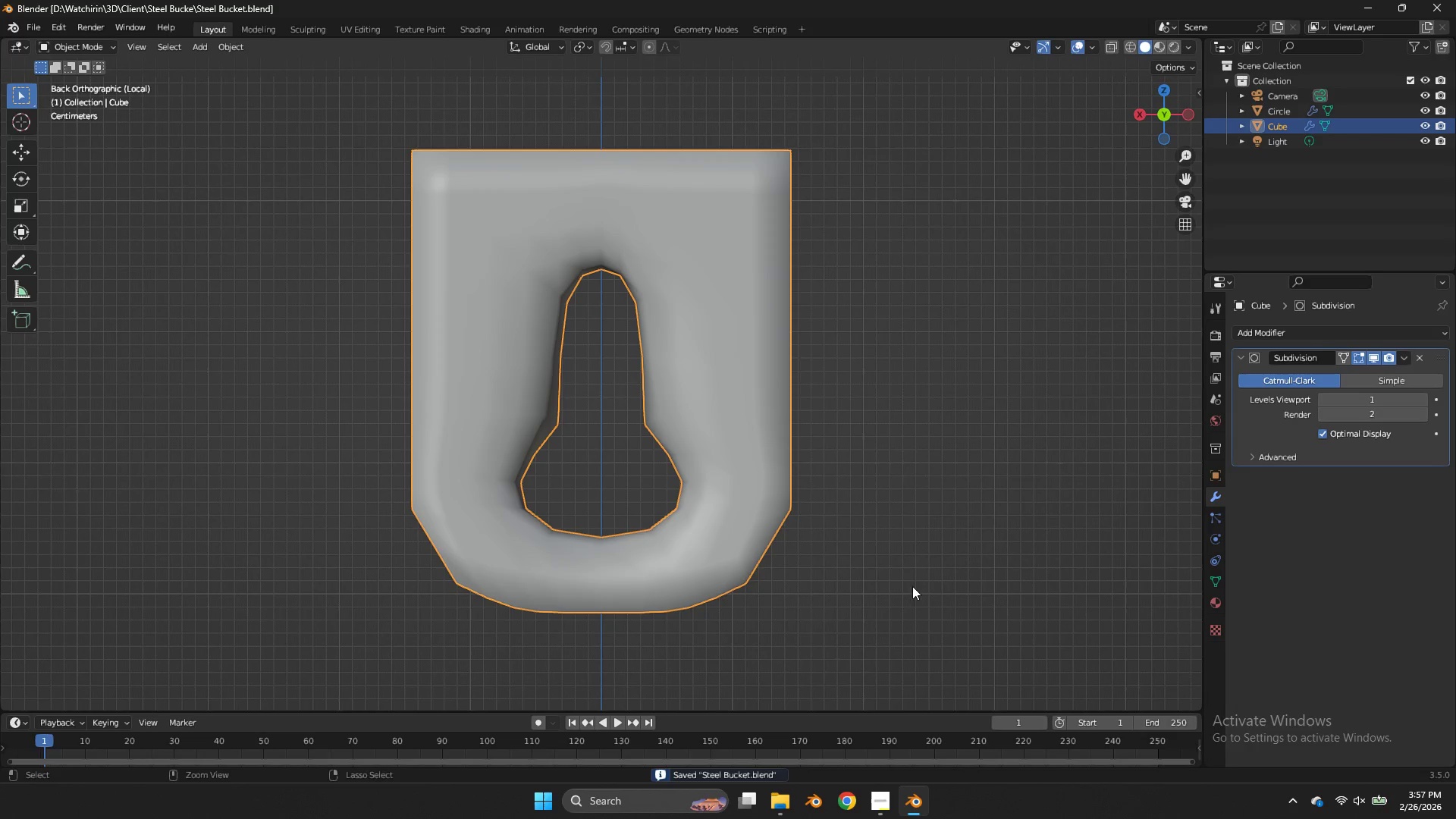 
key(Control+S)
 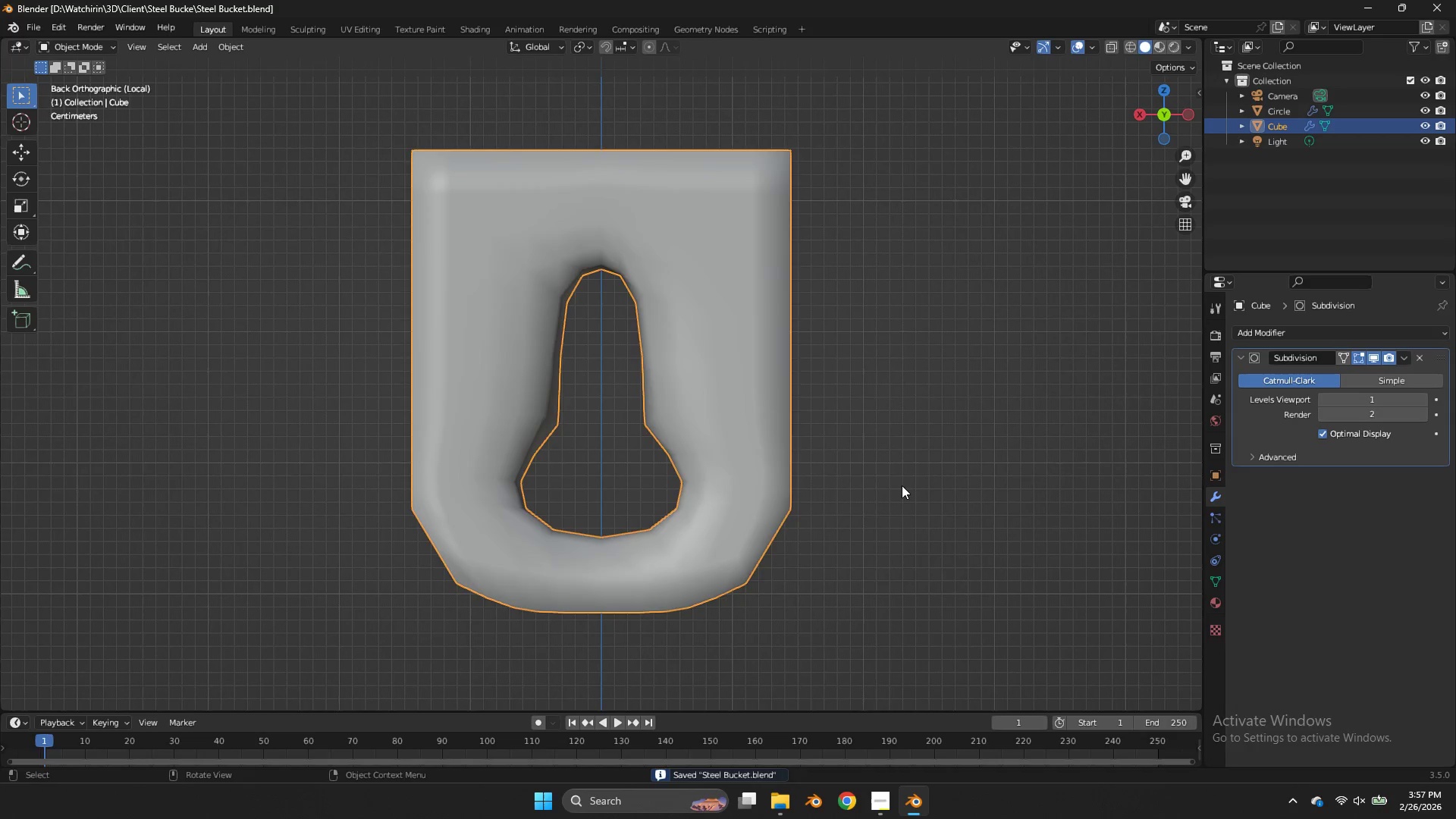 
key(Tab)
 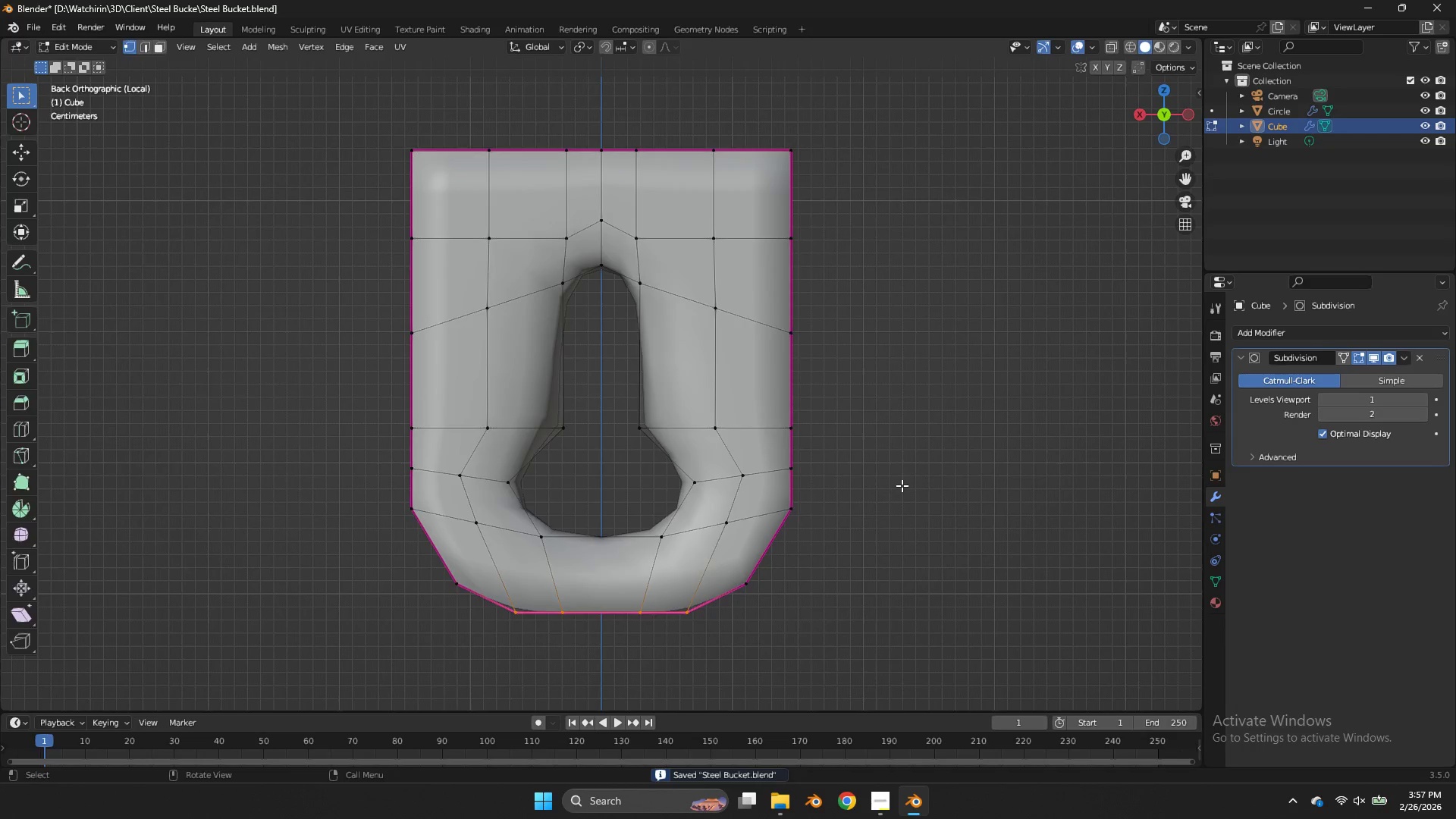 
key(Tab)
 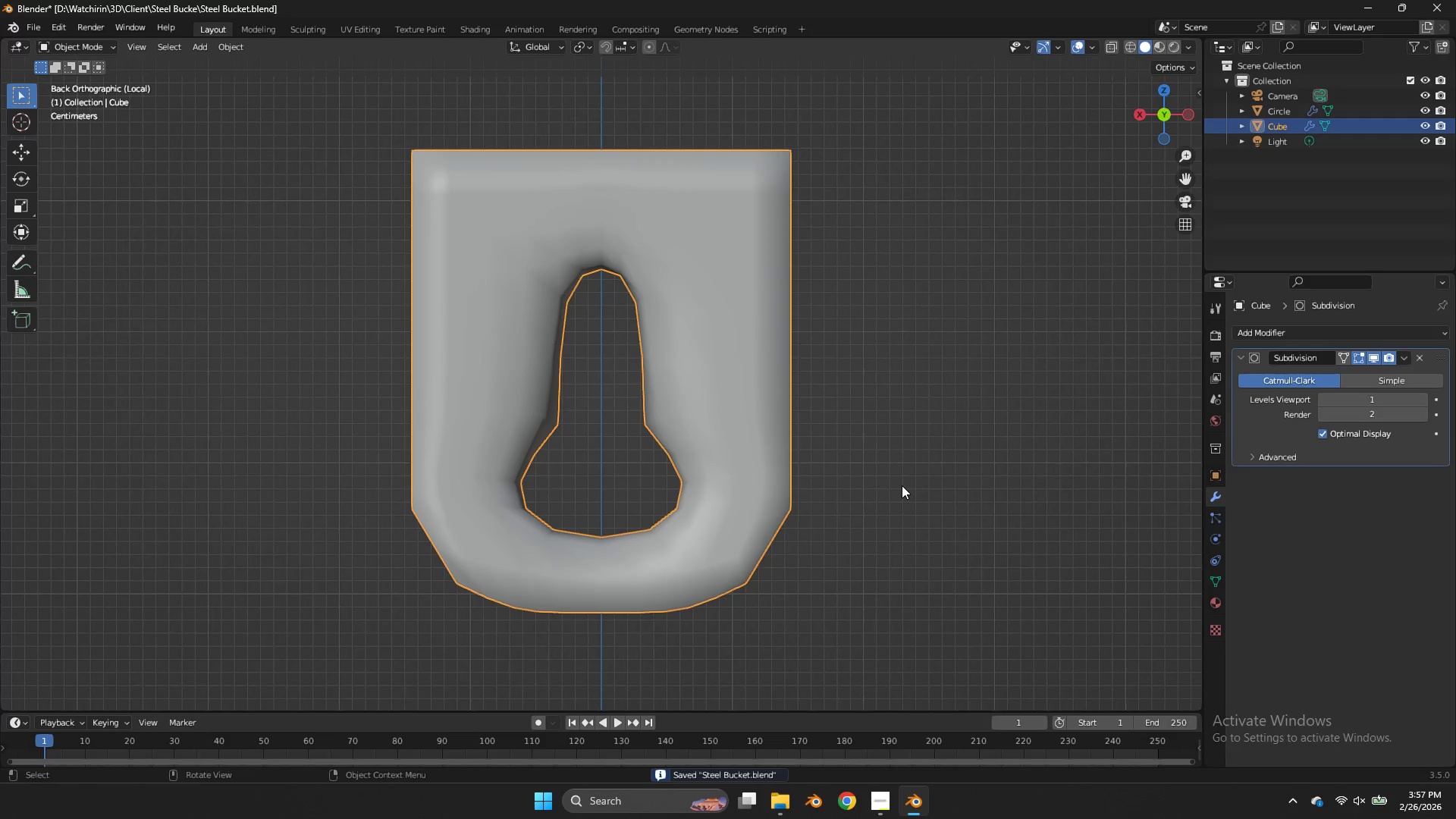 
key(NumpadDivide)
 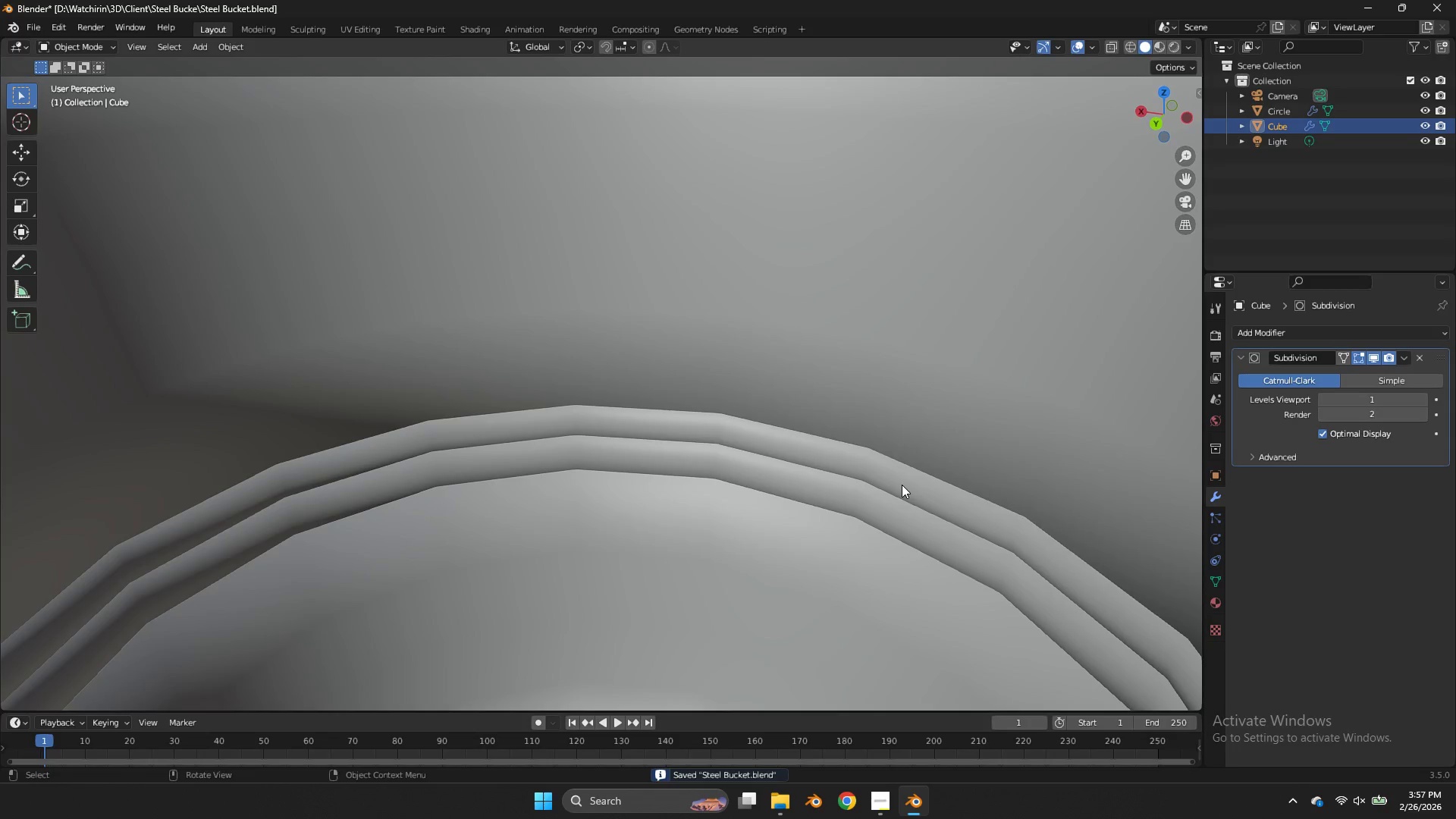 
scroll: coordinate [916, 446], scroll_direction: down, amount: 13.0
 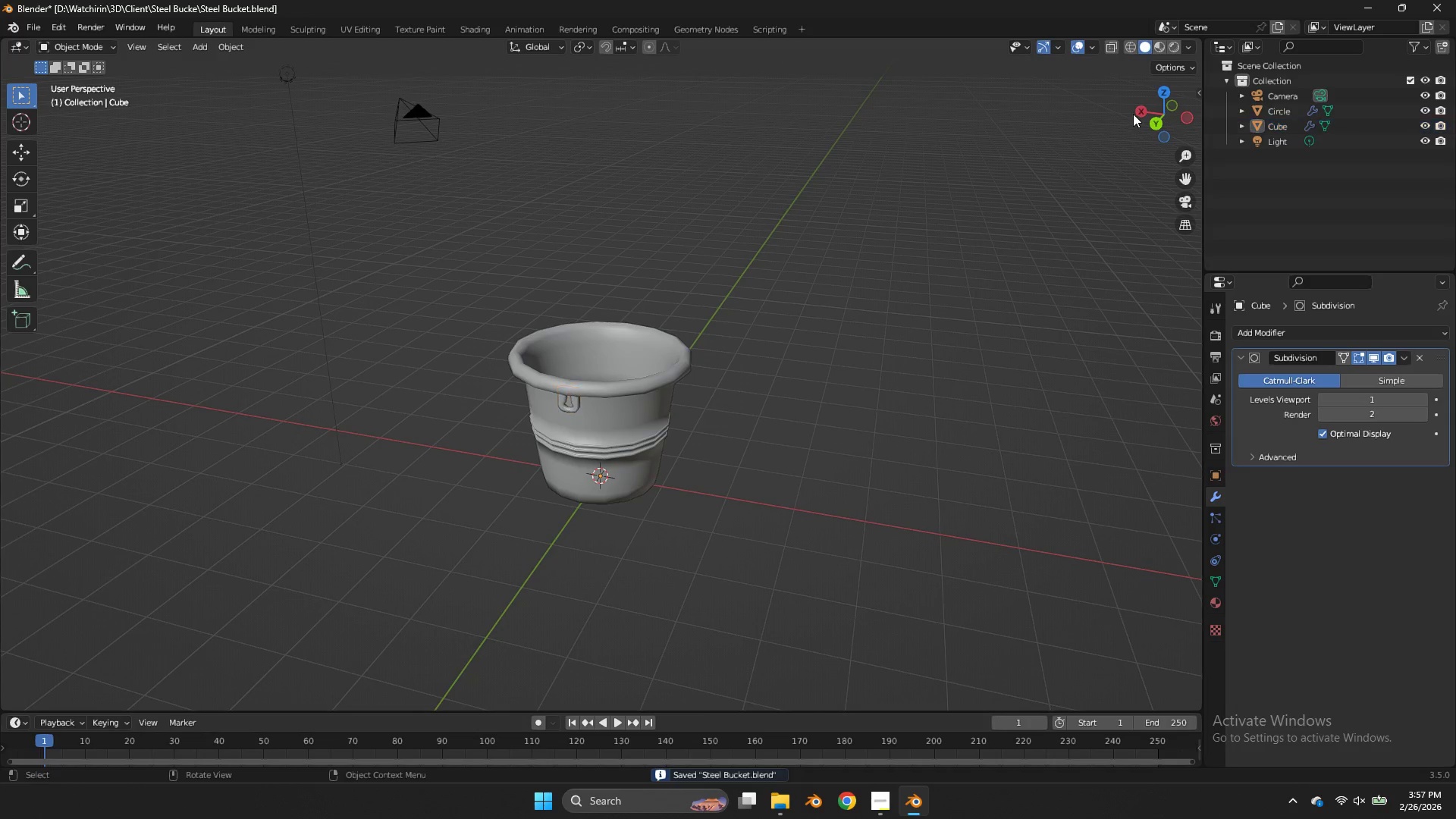 
double_click([1135, 109])
 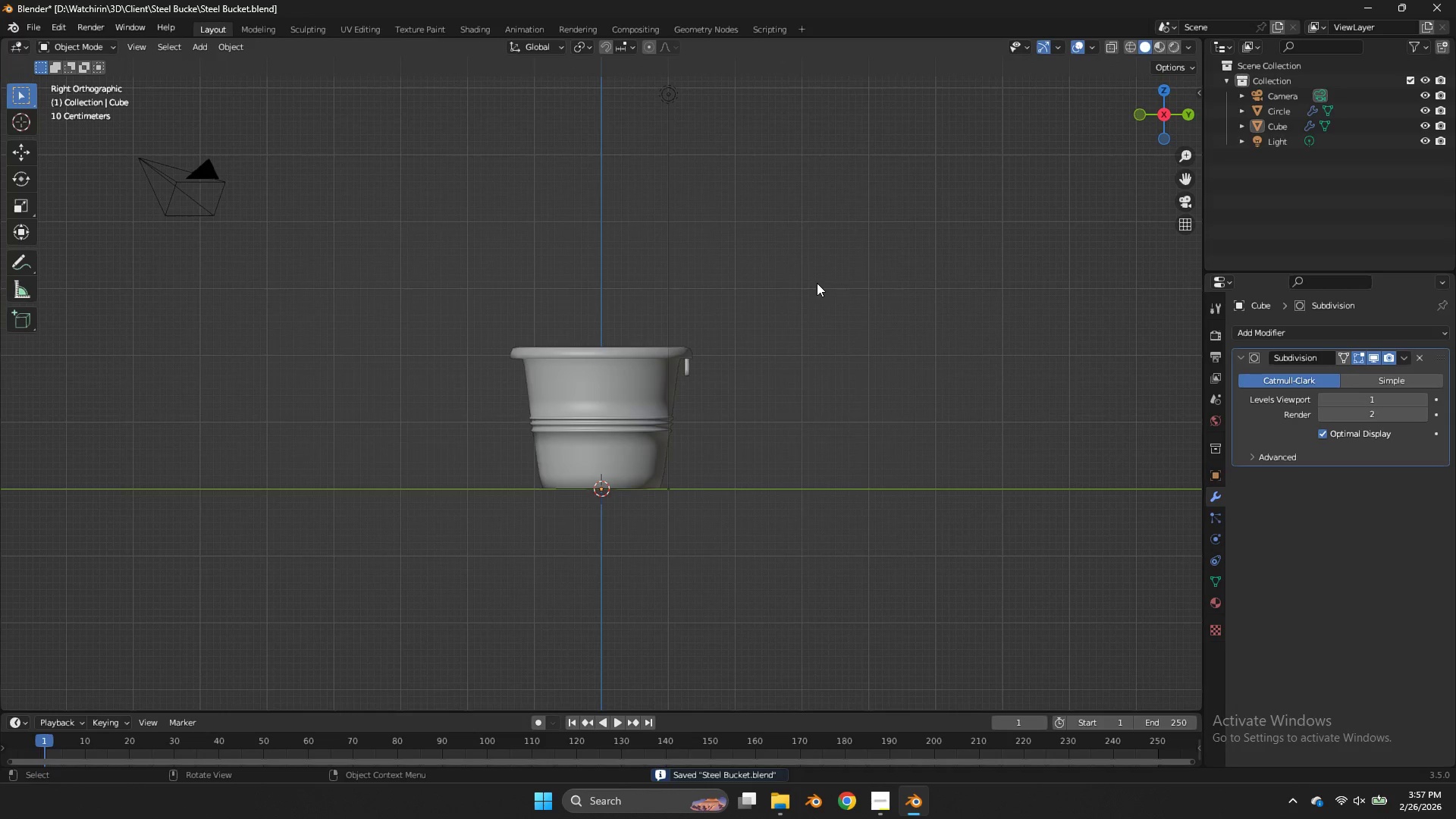 
scroll: coordinate [817, 283], scroll_direction: up, amount: 4.0
 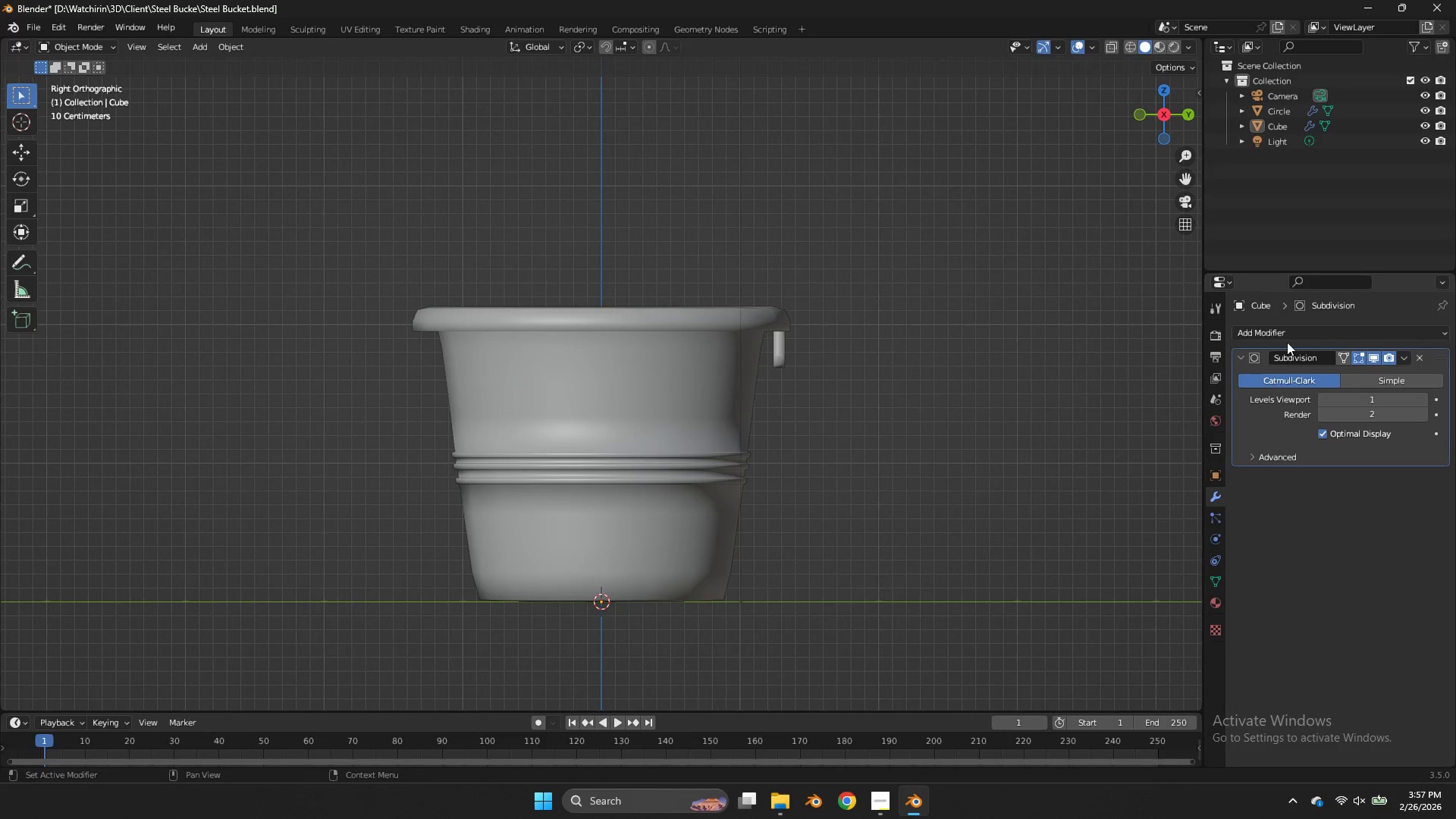 
left_click([1287, 328])
 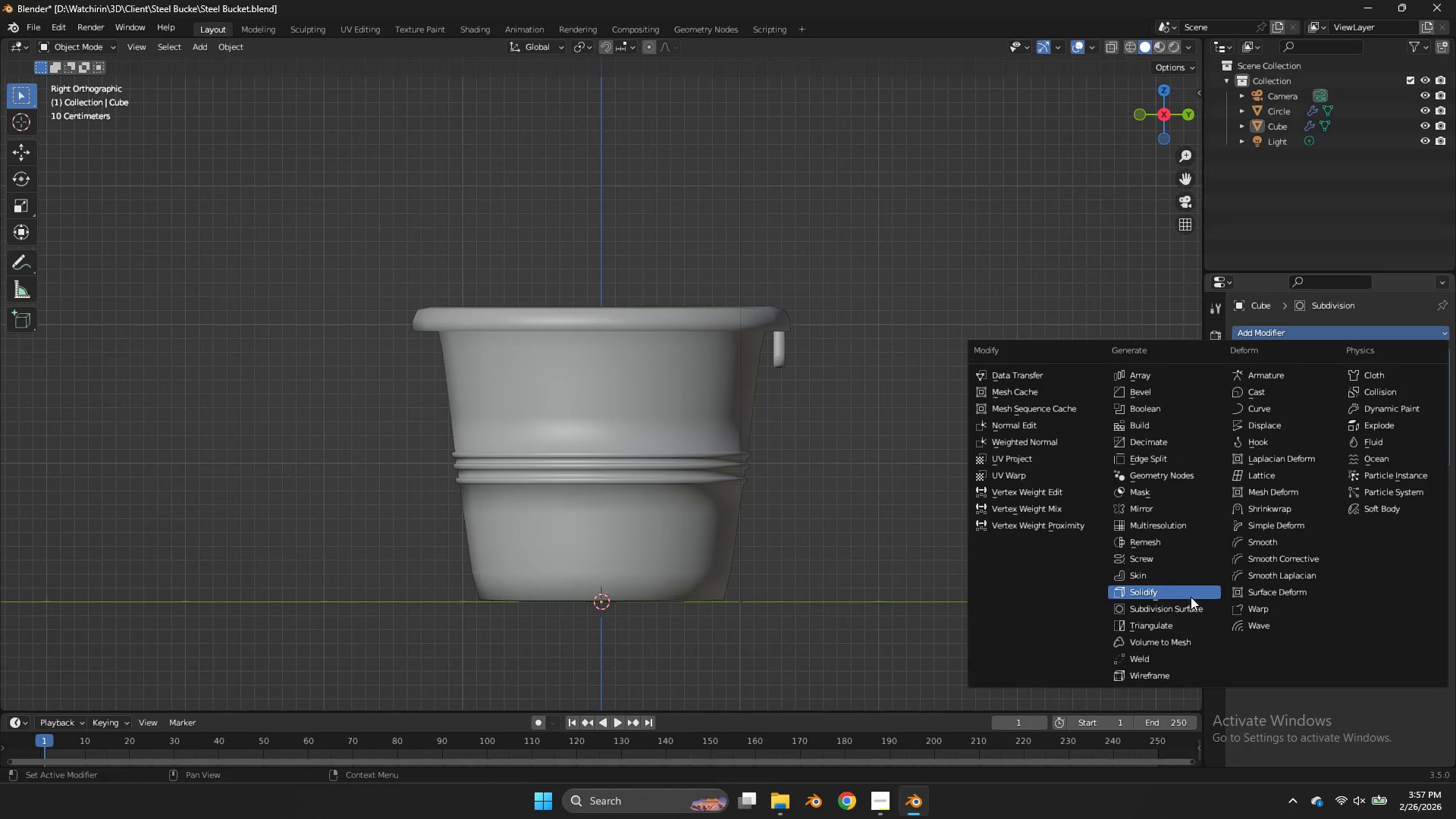 
left_click([1166, 510])
 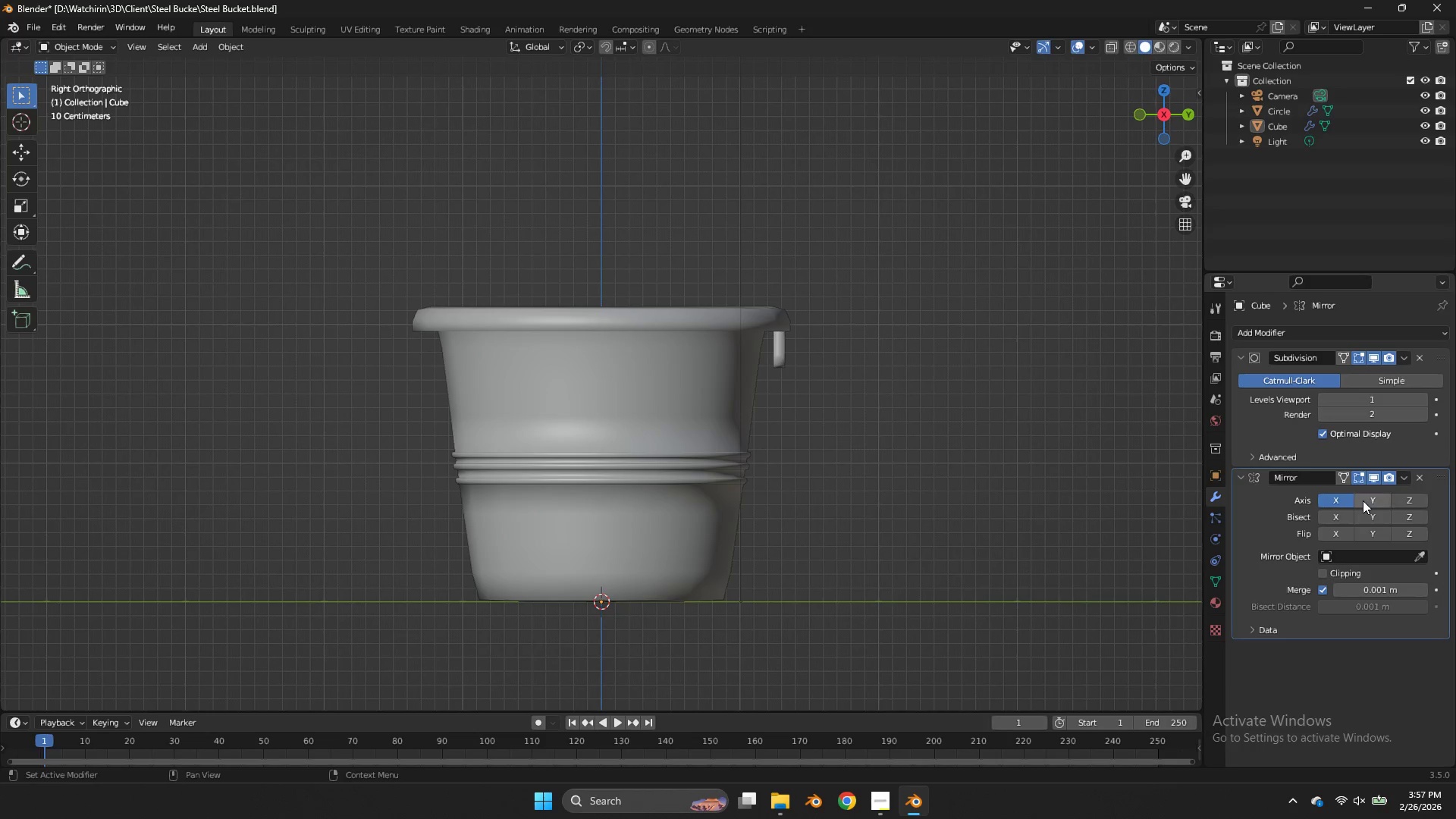 
double_click([1348, 495])
 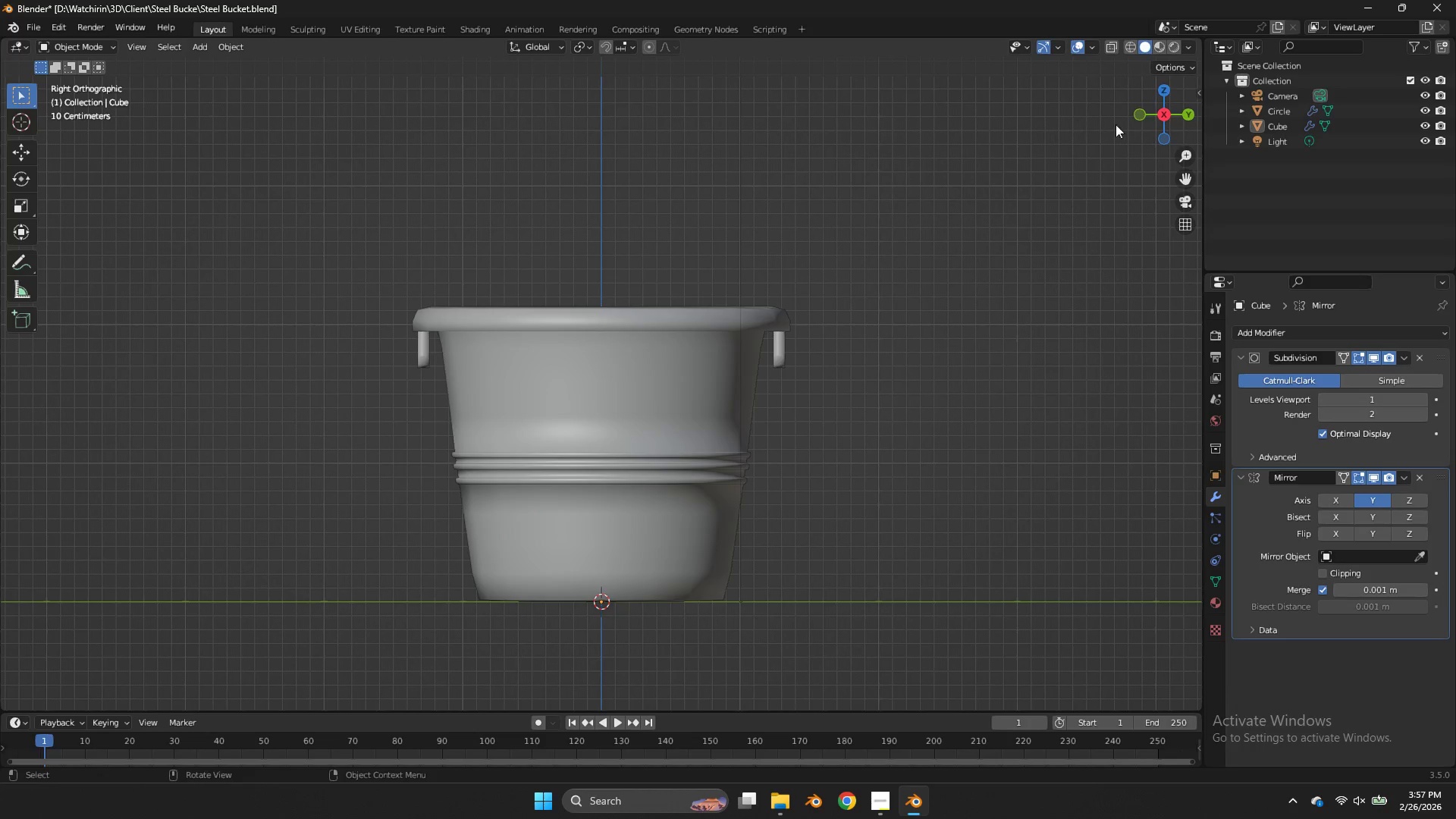 
left_click_drag(start_coordinate=[1161, 126], to_coordinate=[941, 187])
 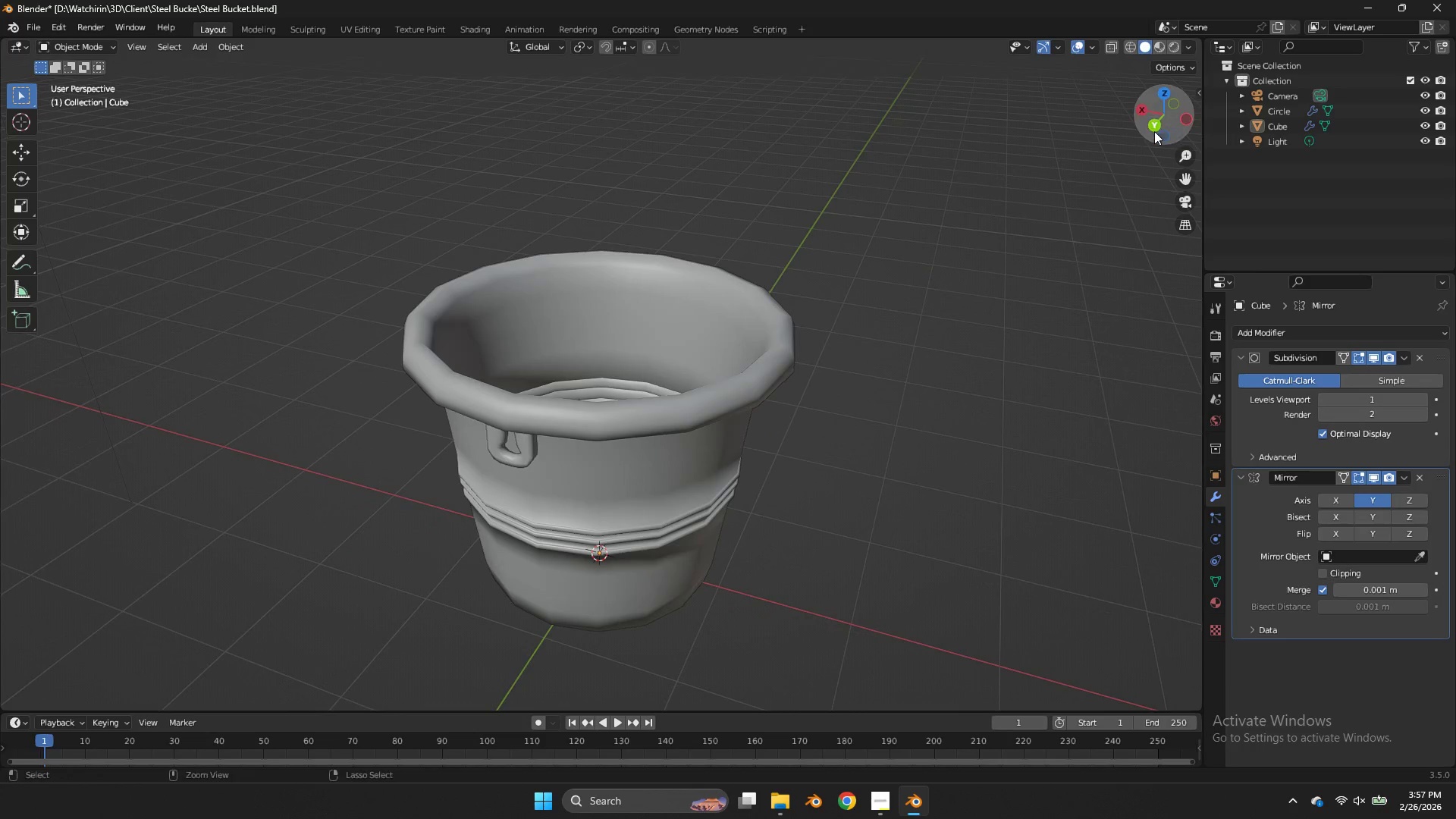 
key(Control+ControlLeft)
 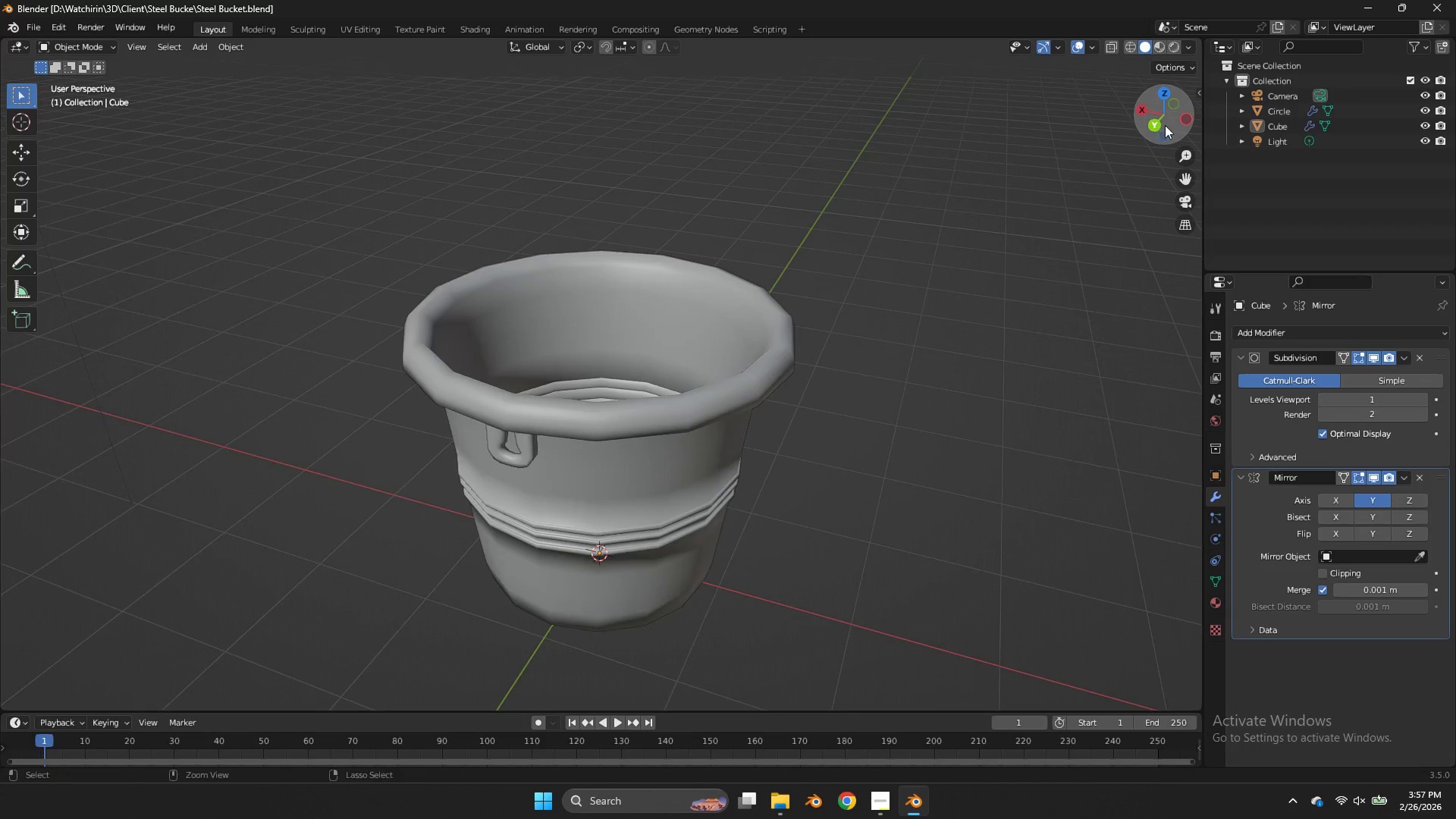 
key(Control+S)
 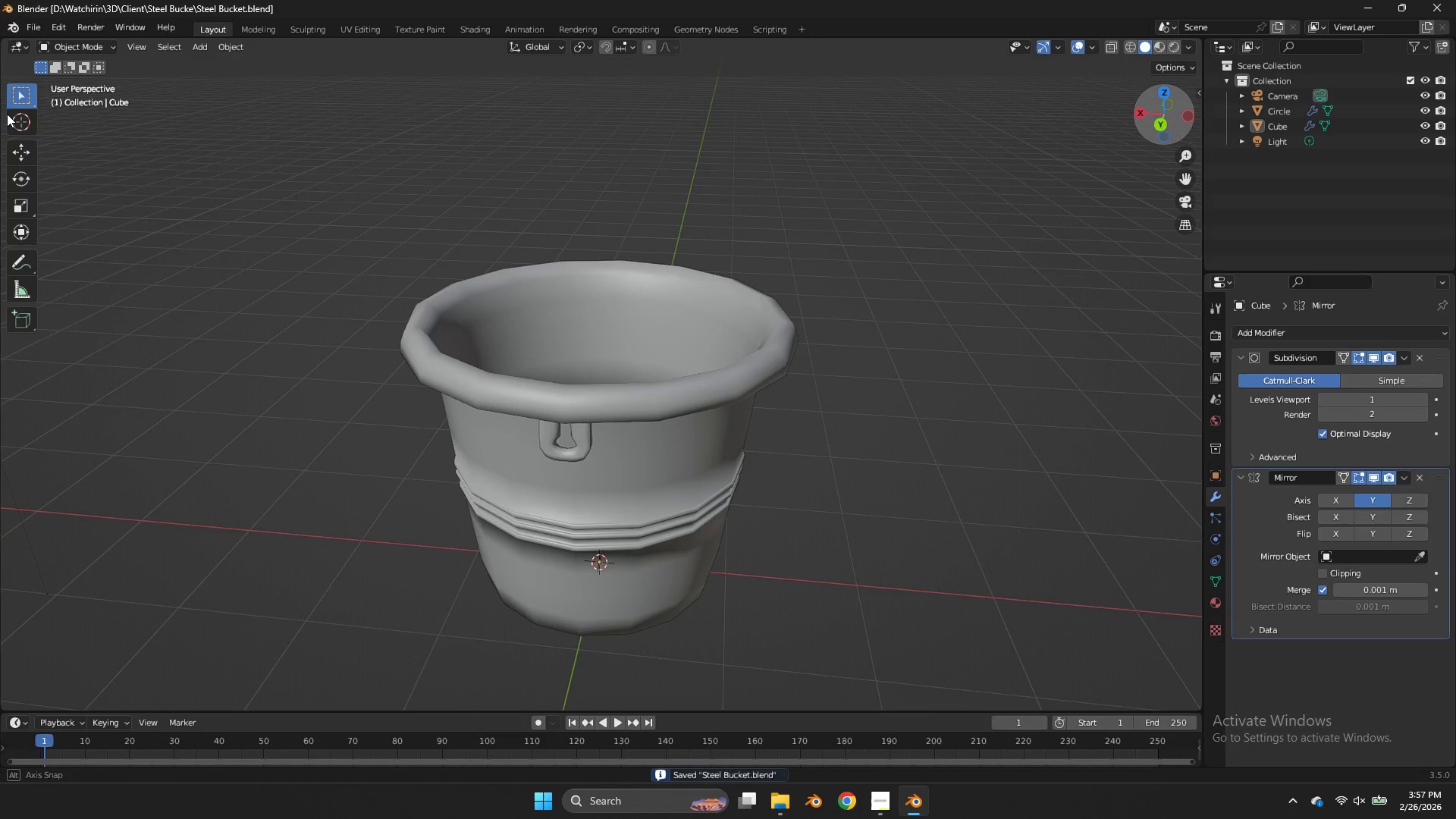 
left_click_drag(start_coordinate=[1172, 124], to_coordinate=[213, 105])
 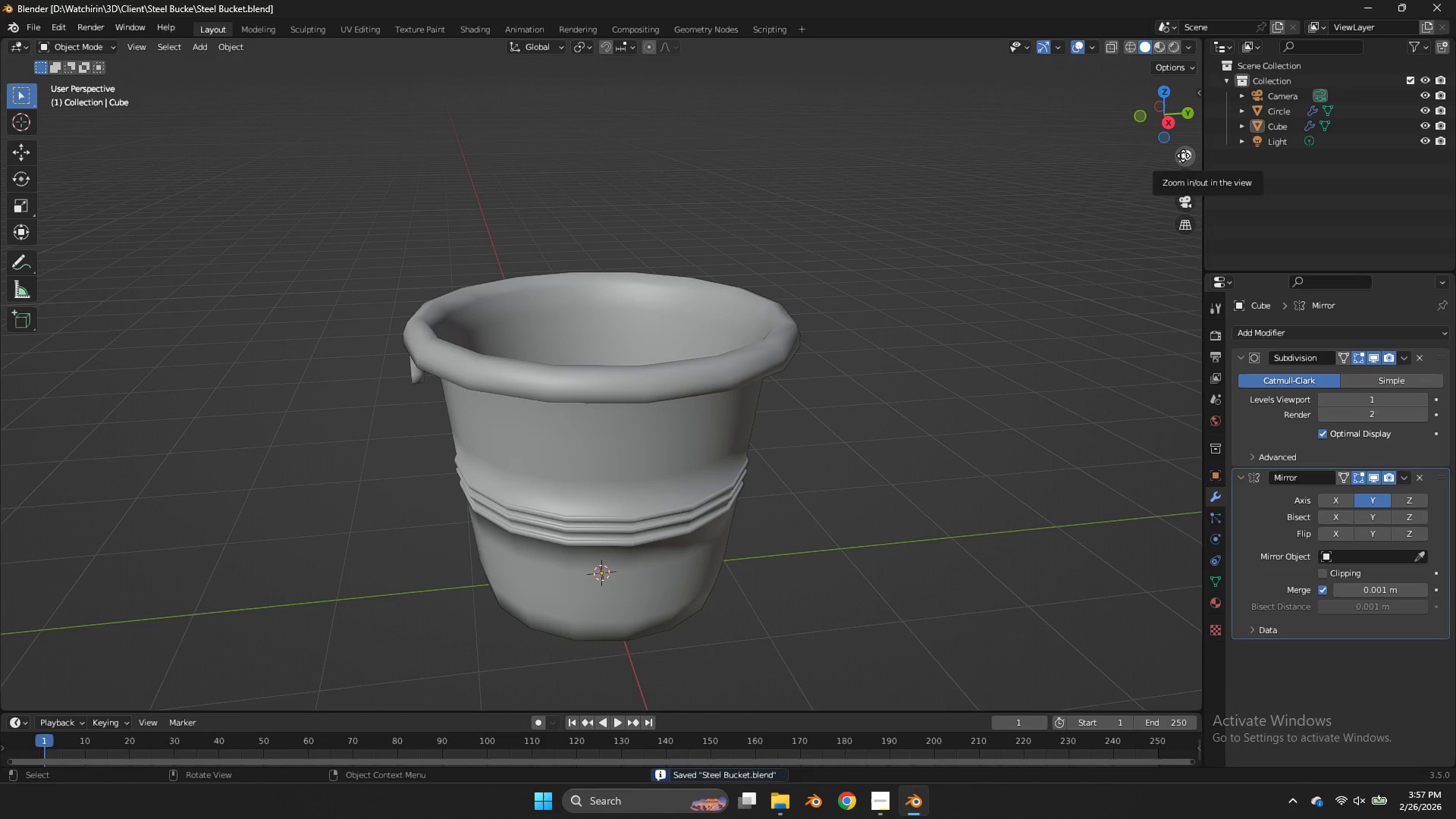 
key(Alt+AltLeft)
 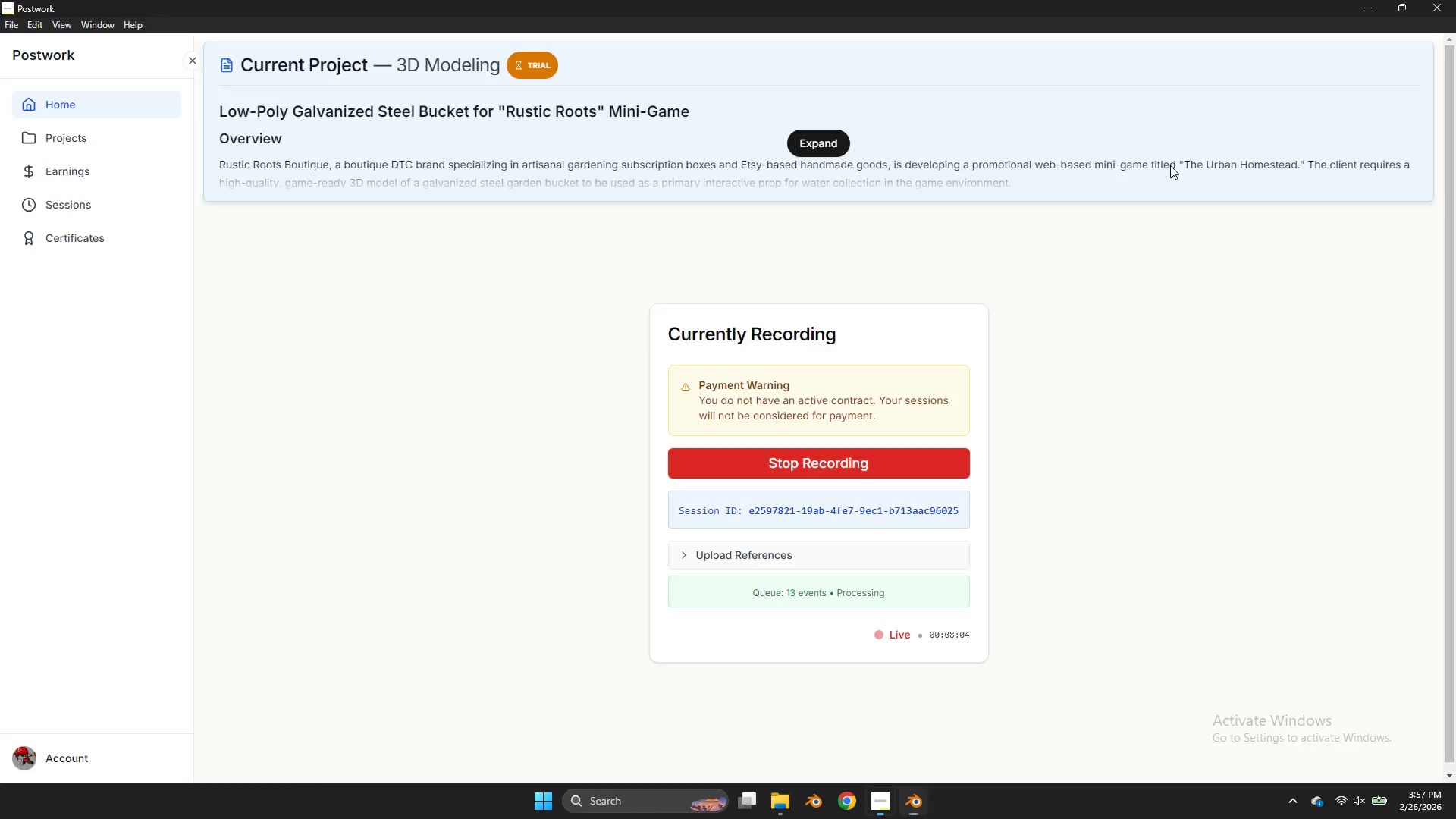 
key(Alt+Tab)